 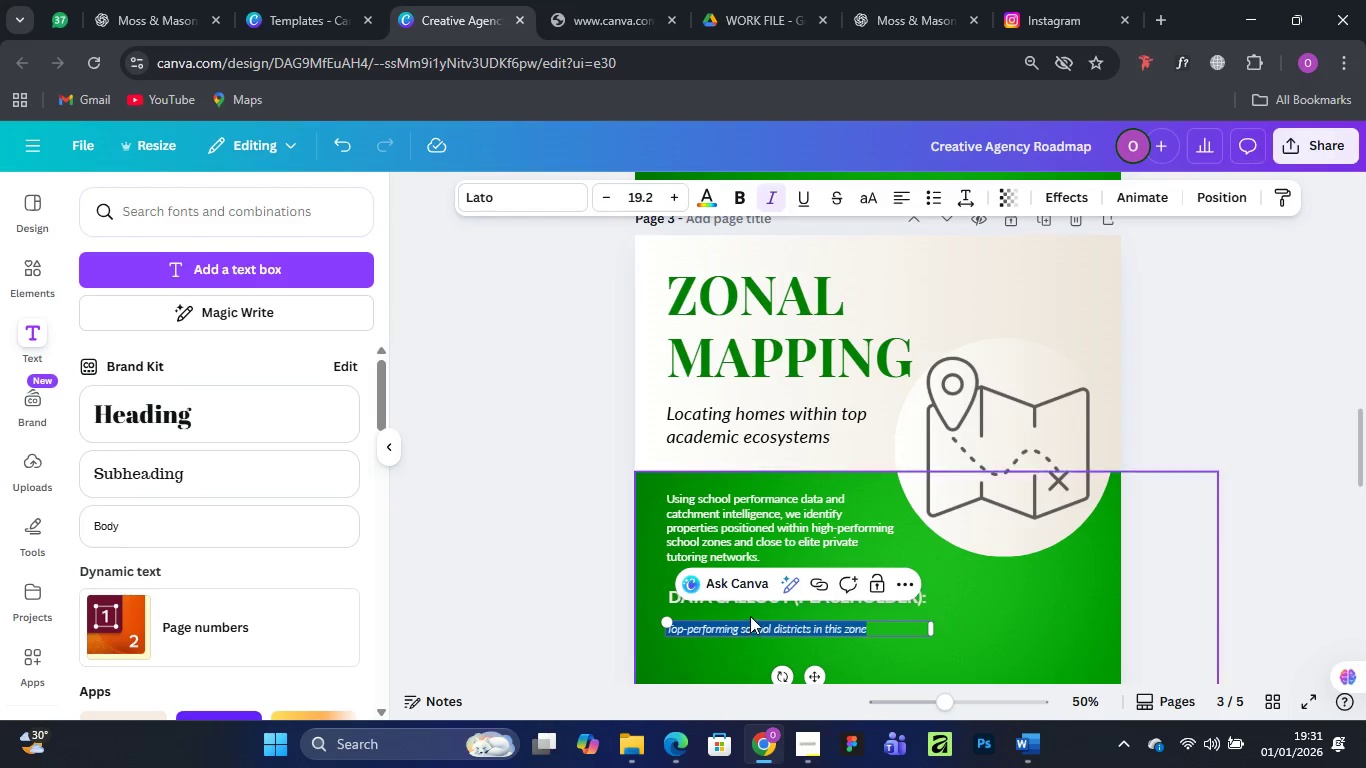 
right_click([830, 630])
 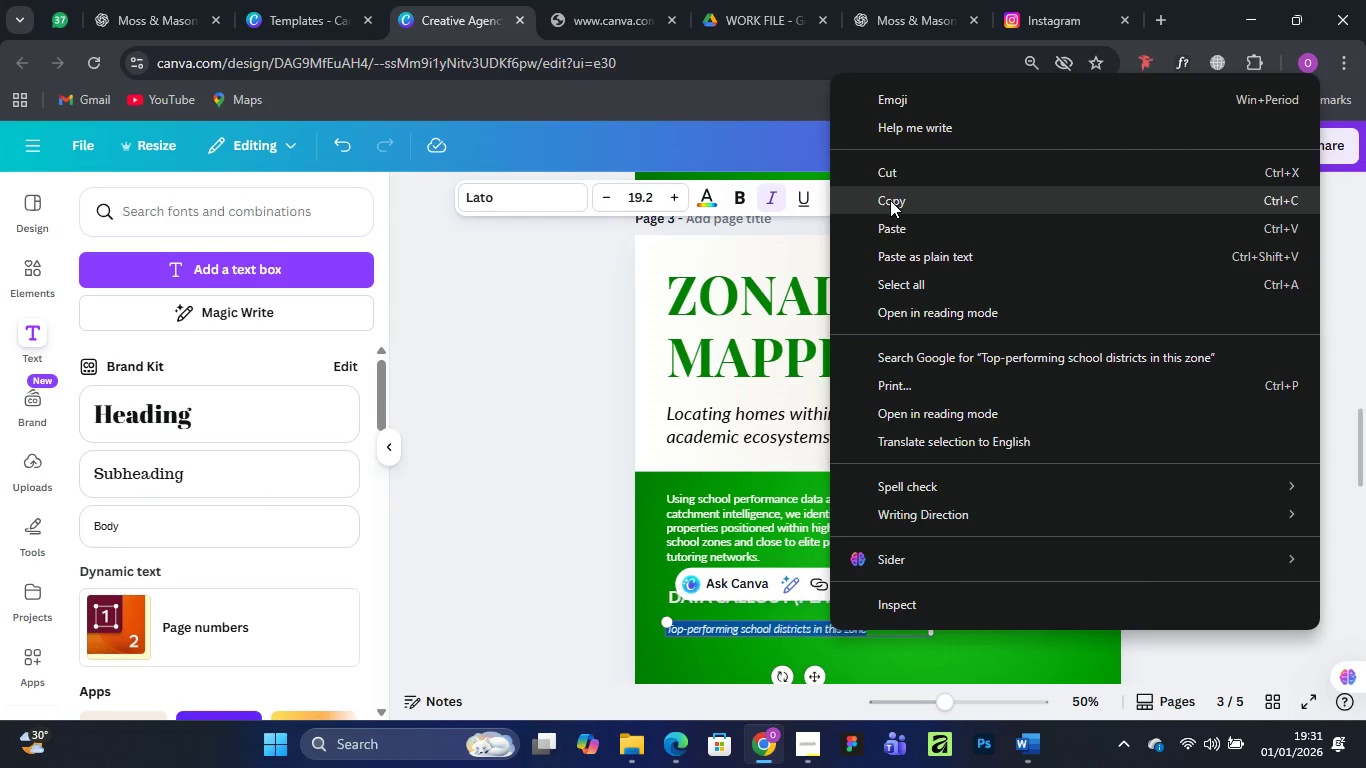 
left_click([890, 200])
 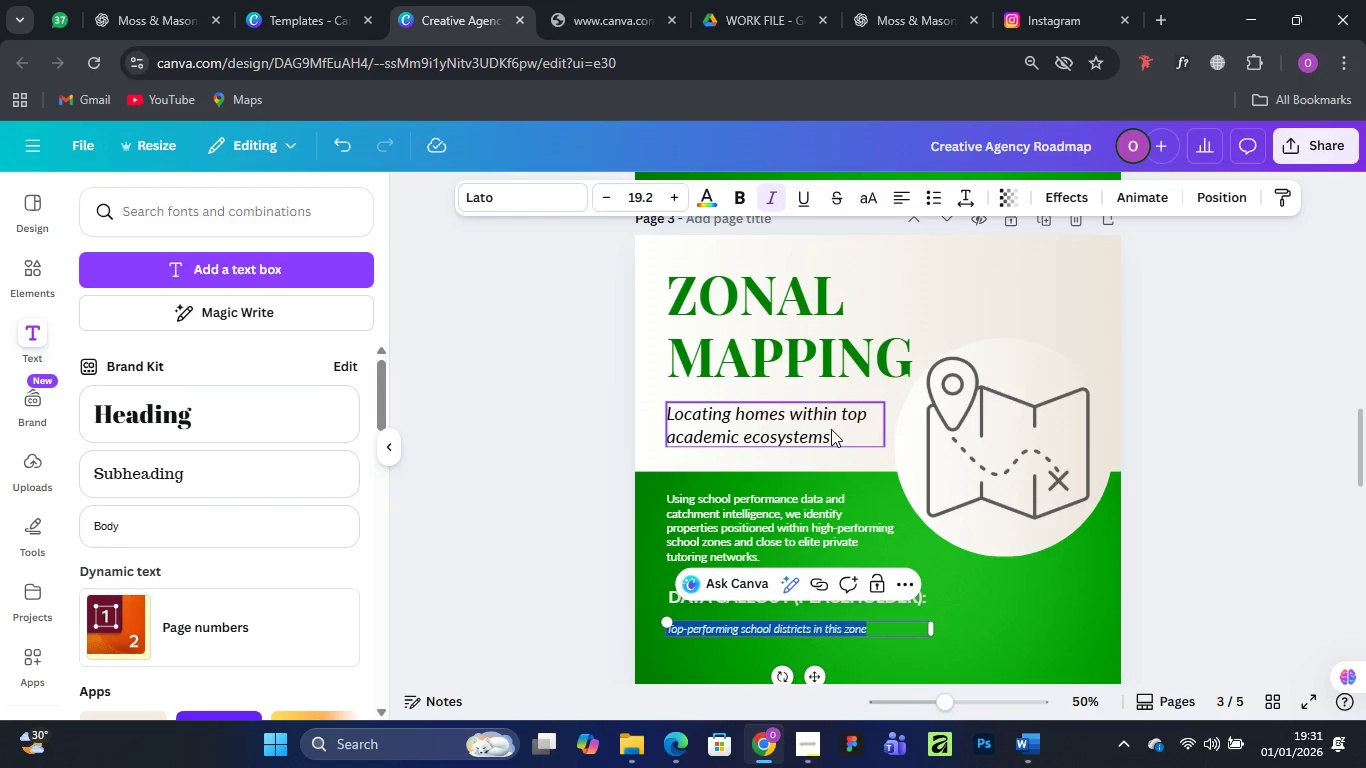 
scroll: coordinate [831, 427], scroll_direction: up, amount: 4.0
 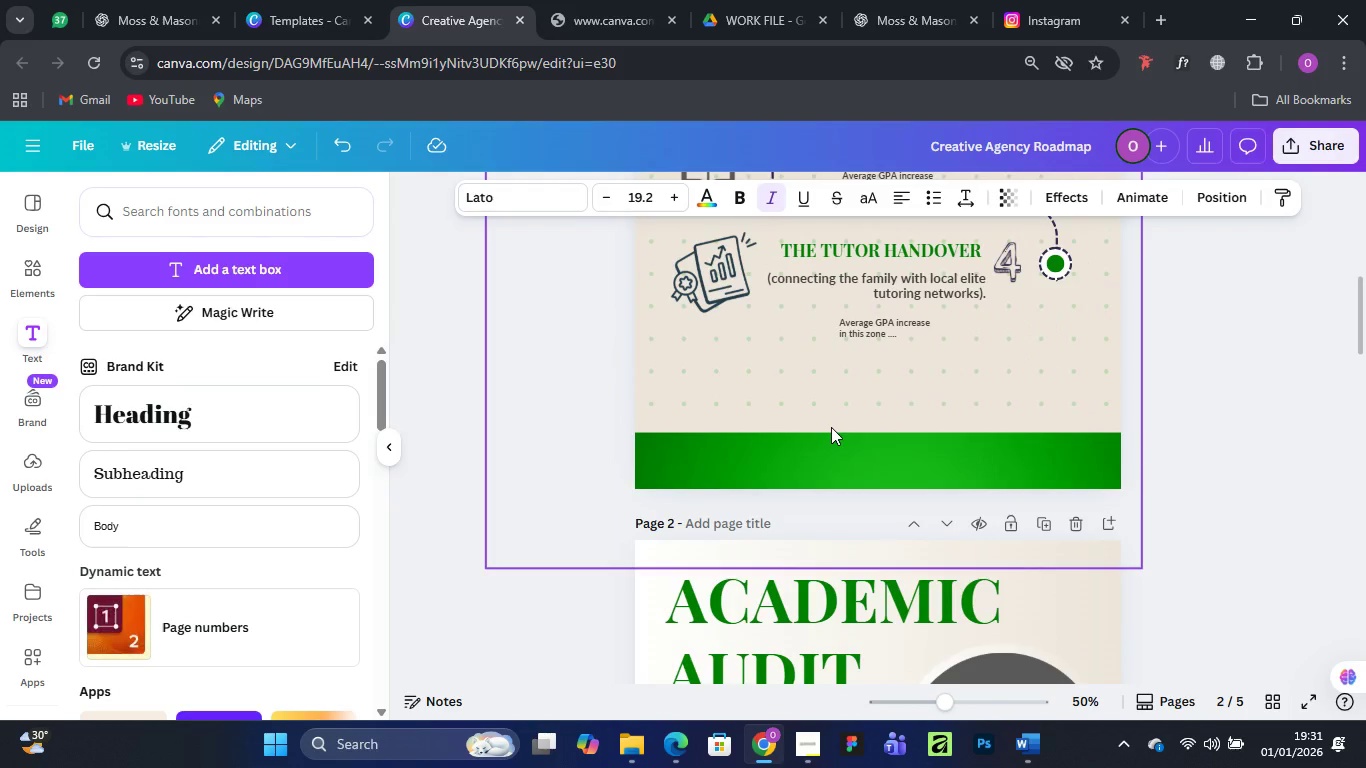 
scroll: coordinate [831, 427], scroll_direction: down, amount: 2.0
 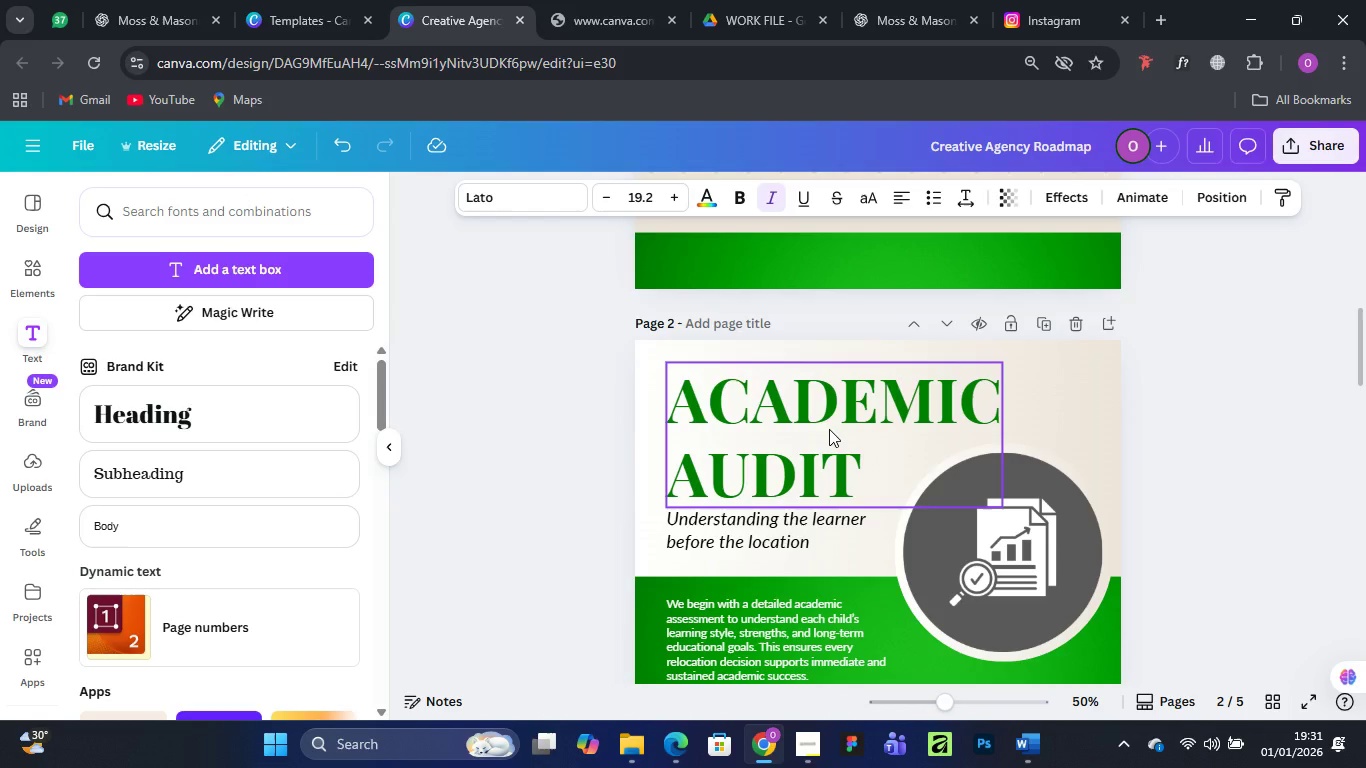 
wait(15.95)
 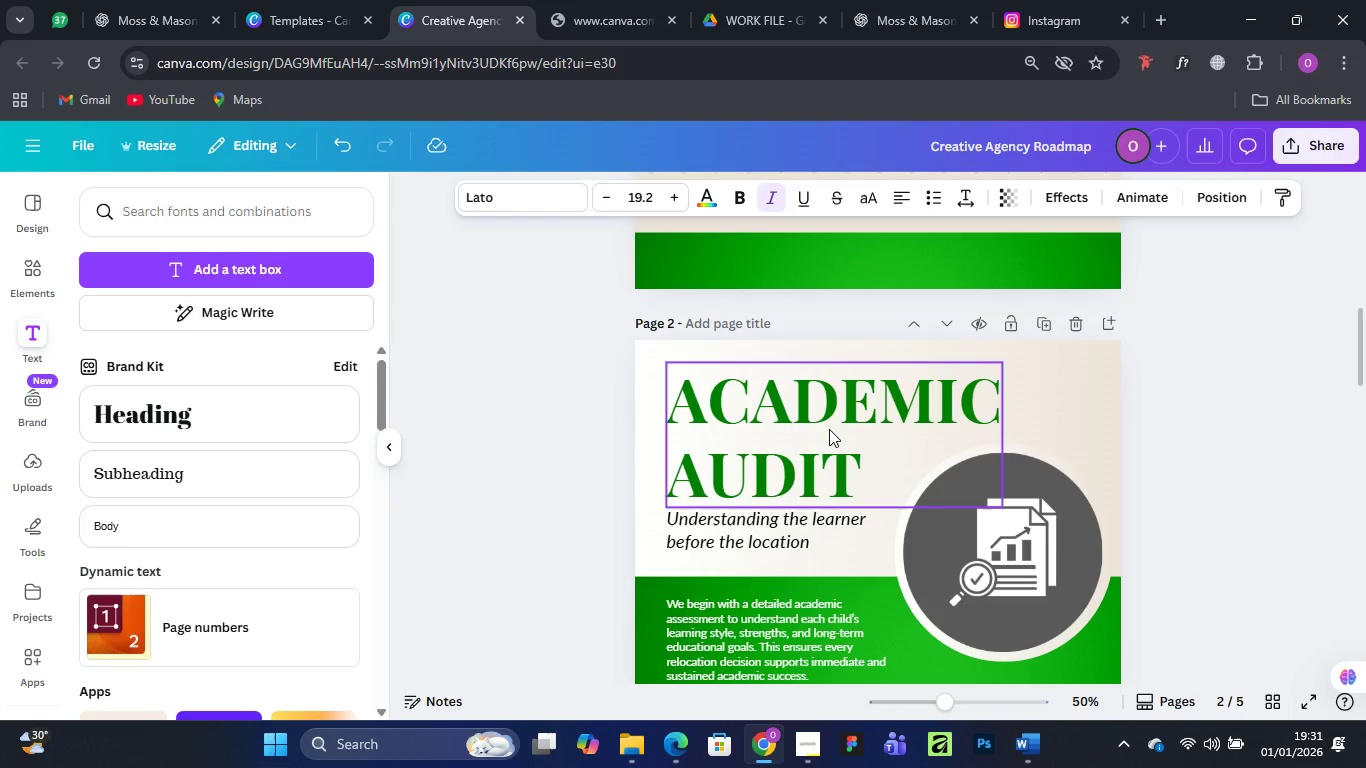 
scroll: coordinate [797, 527], scroll_direction: down, amount: 2.0
 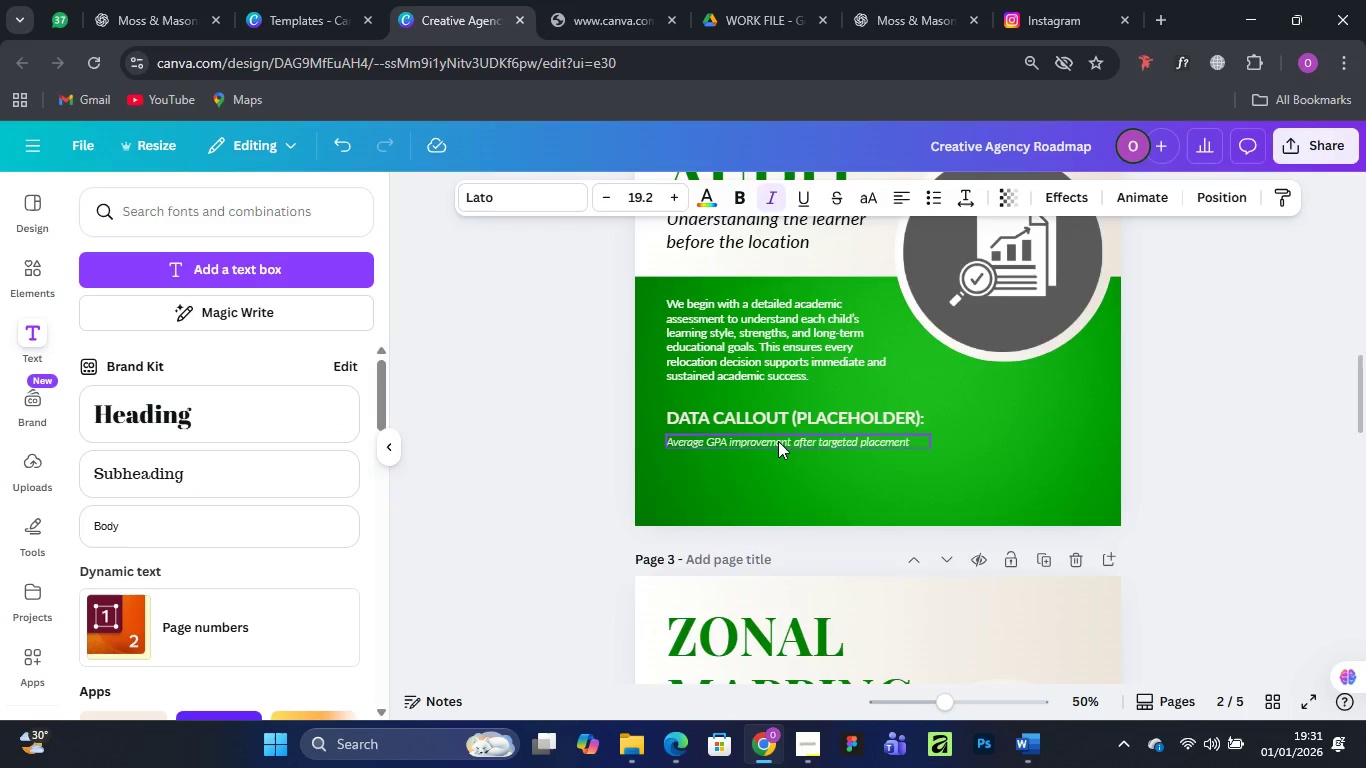 
scroll: coordinate [783, 440], scroll_direction: up, amount: 8.0
 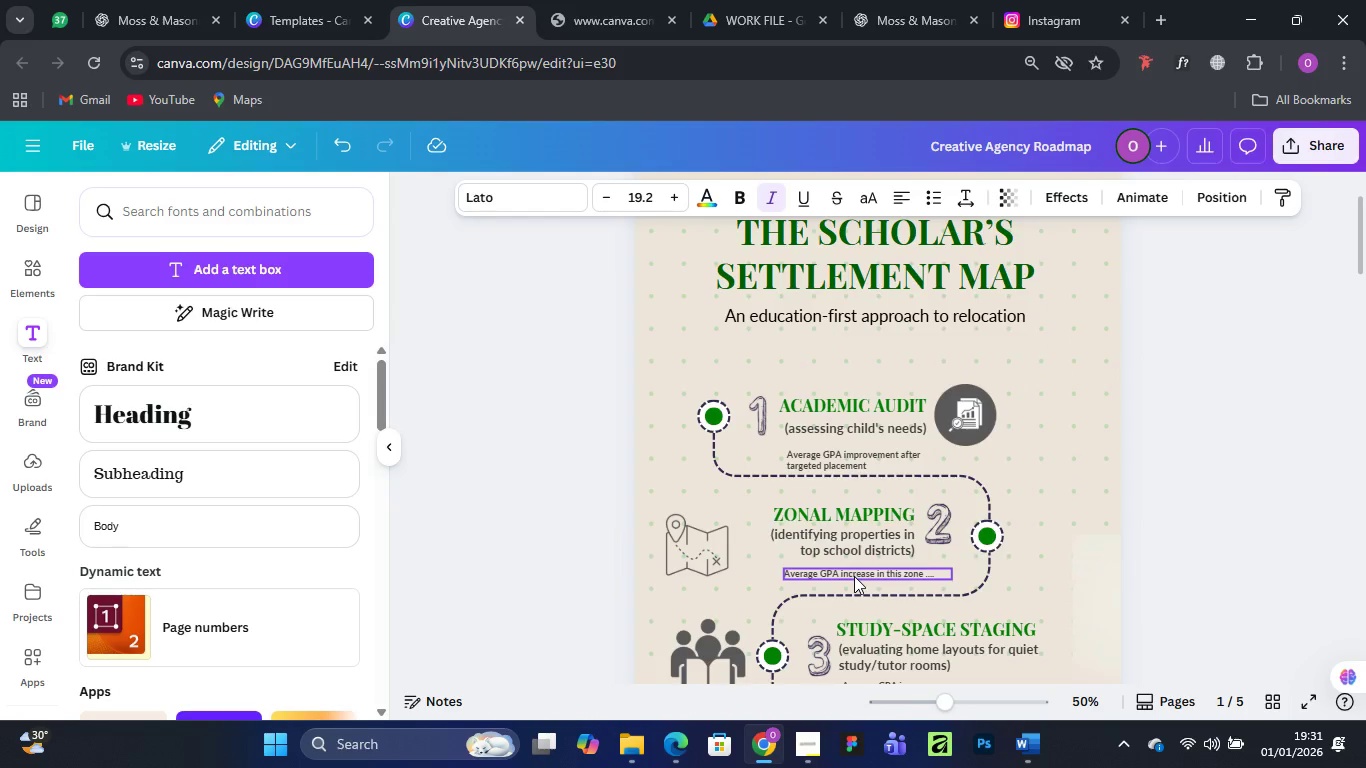 
double_click([854, 576])
 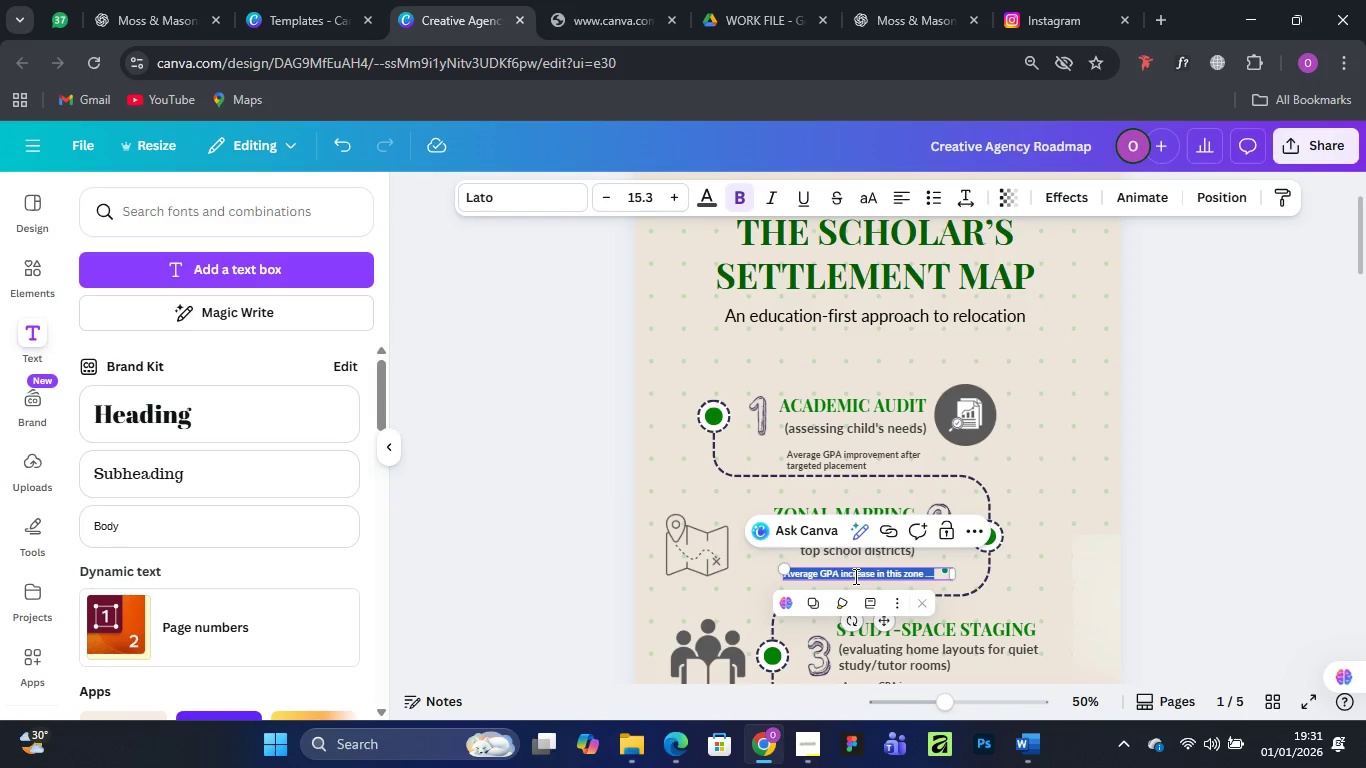 
key(Control+V)
 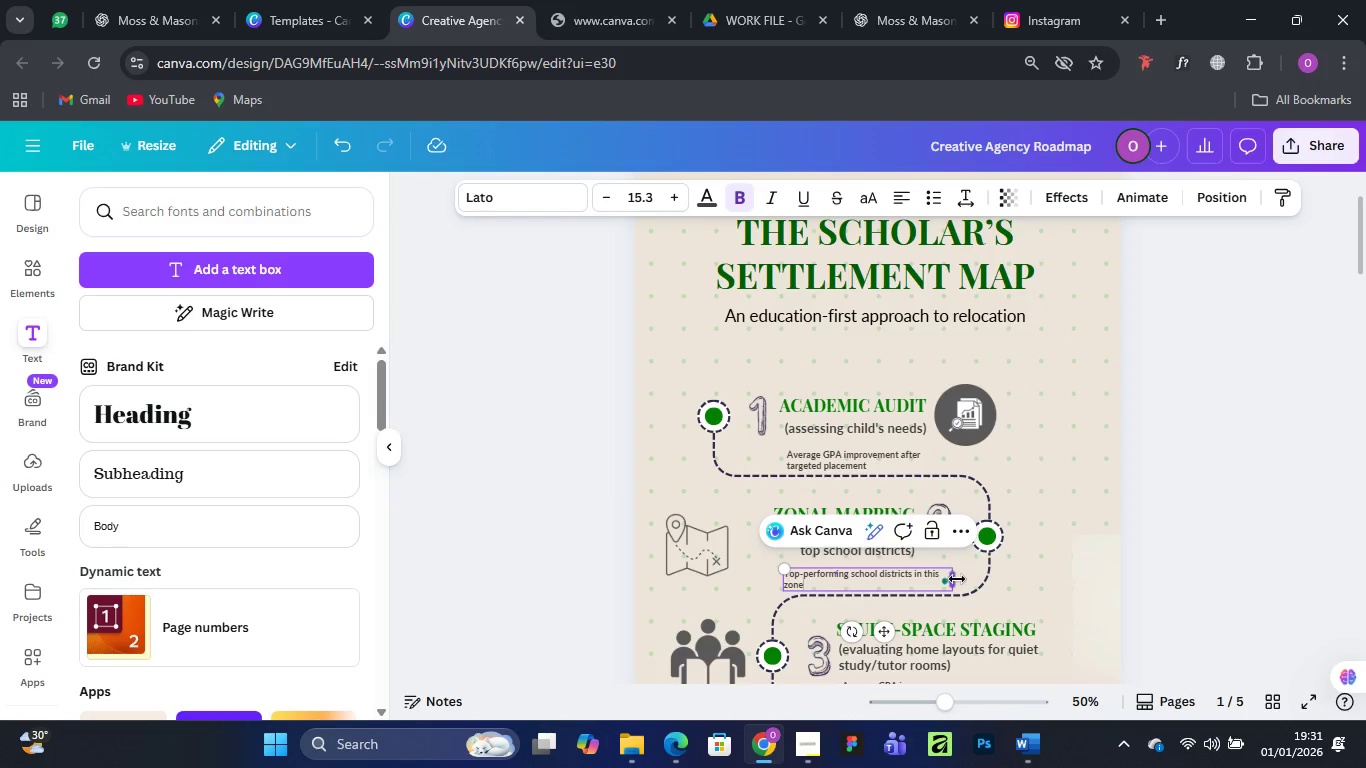 
left_click_drag(start_coordinate=[957, 579], to_coordinate=[979, 576])
 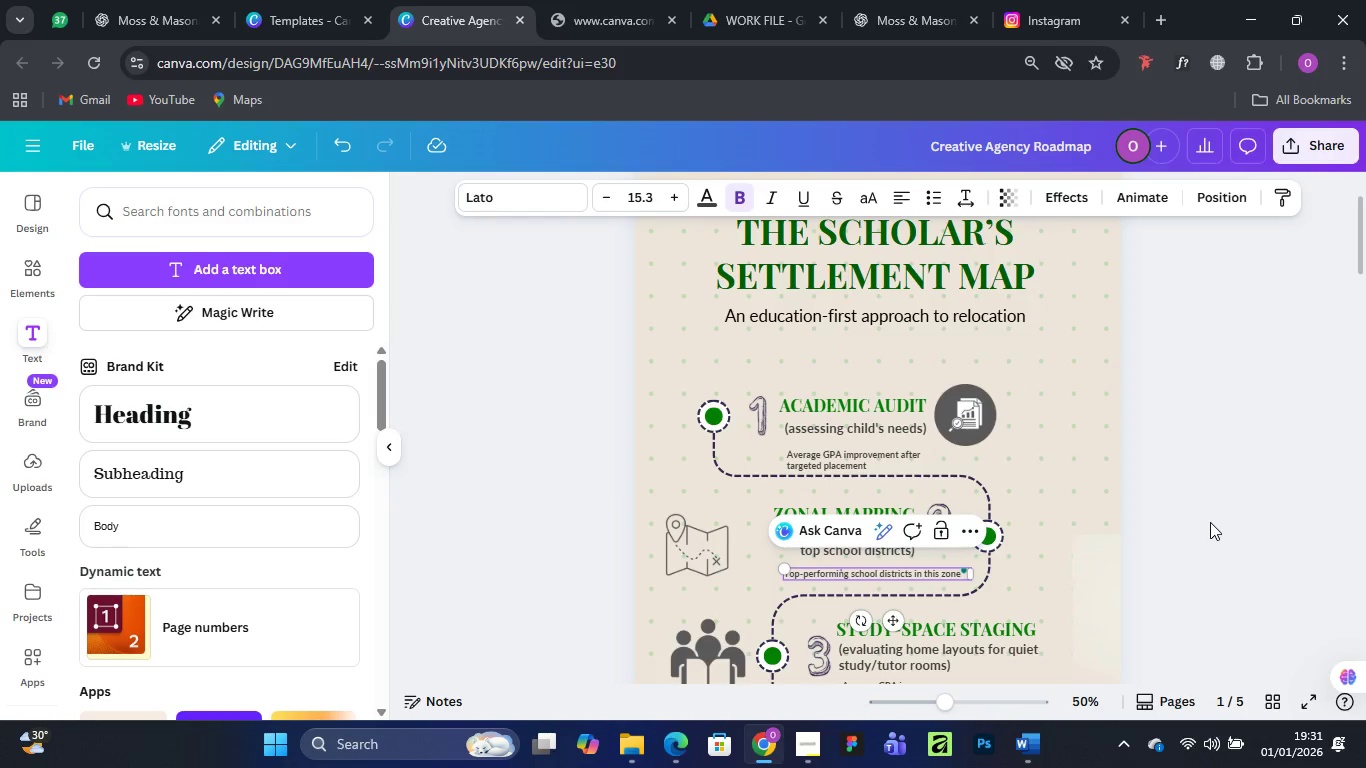 
left_click([1210, 522])
 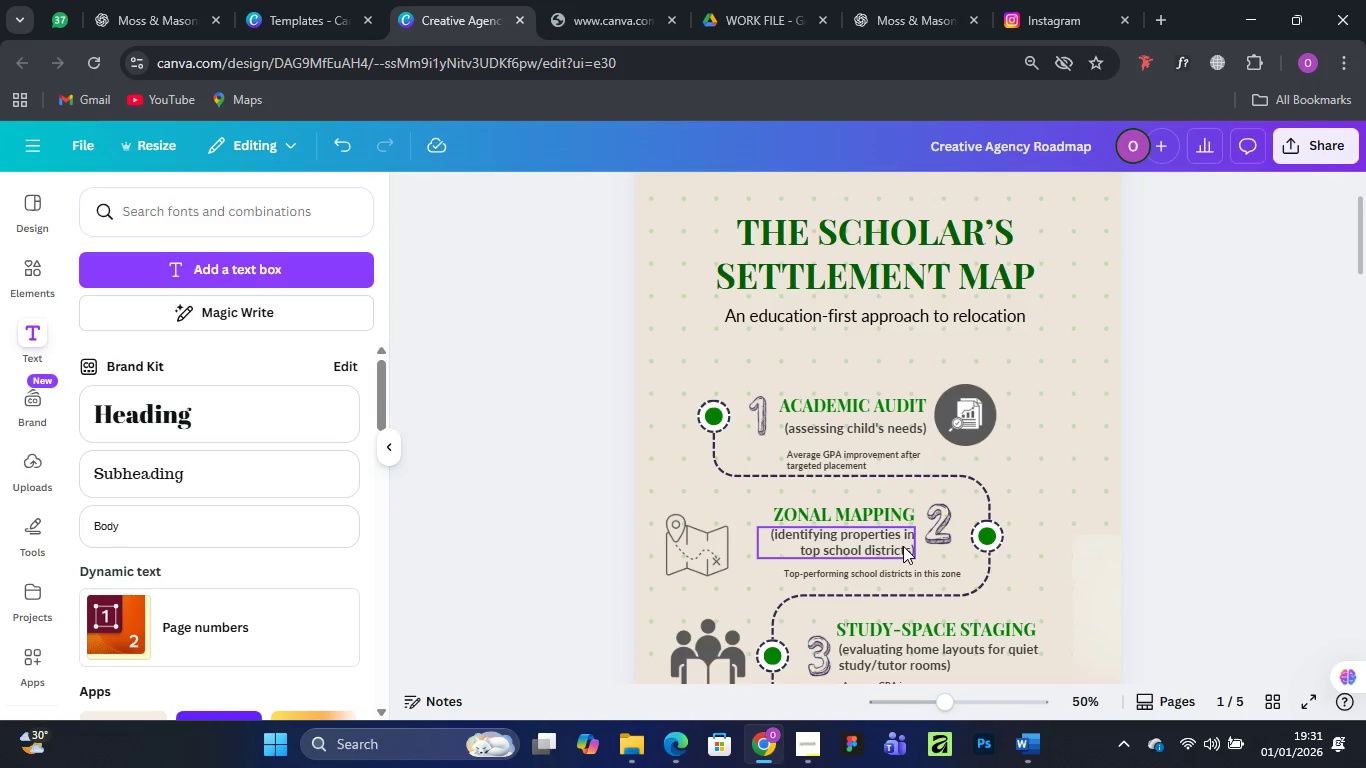 
scroll: coordinate [807, 538], scroll_direction: down, amount: 19.0
 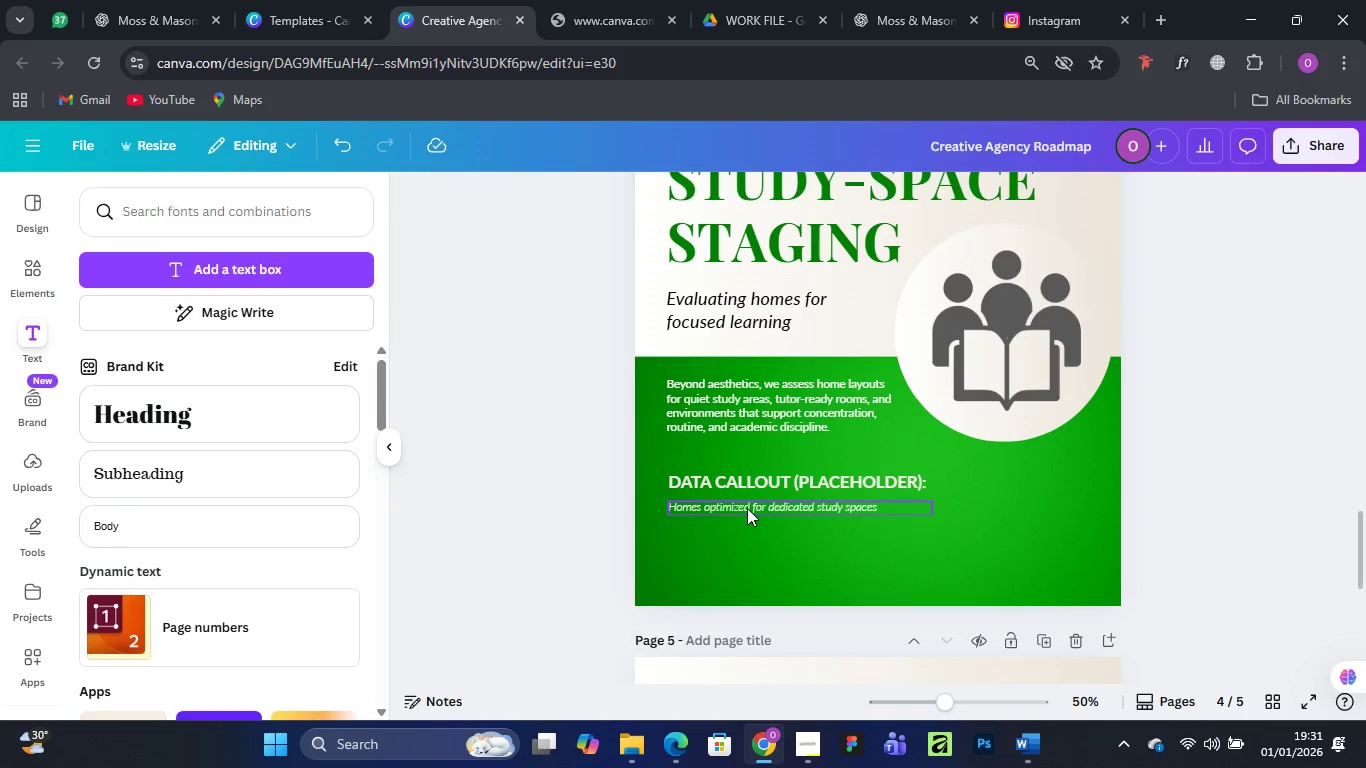 
double_click([747, 508])
 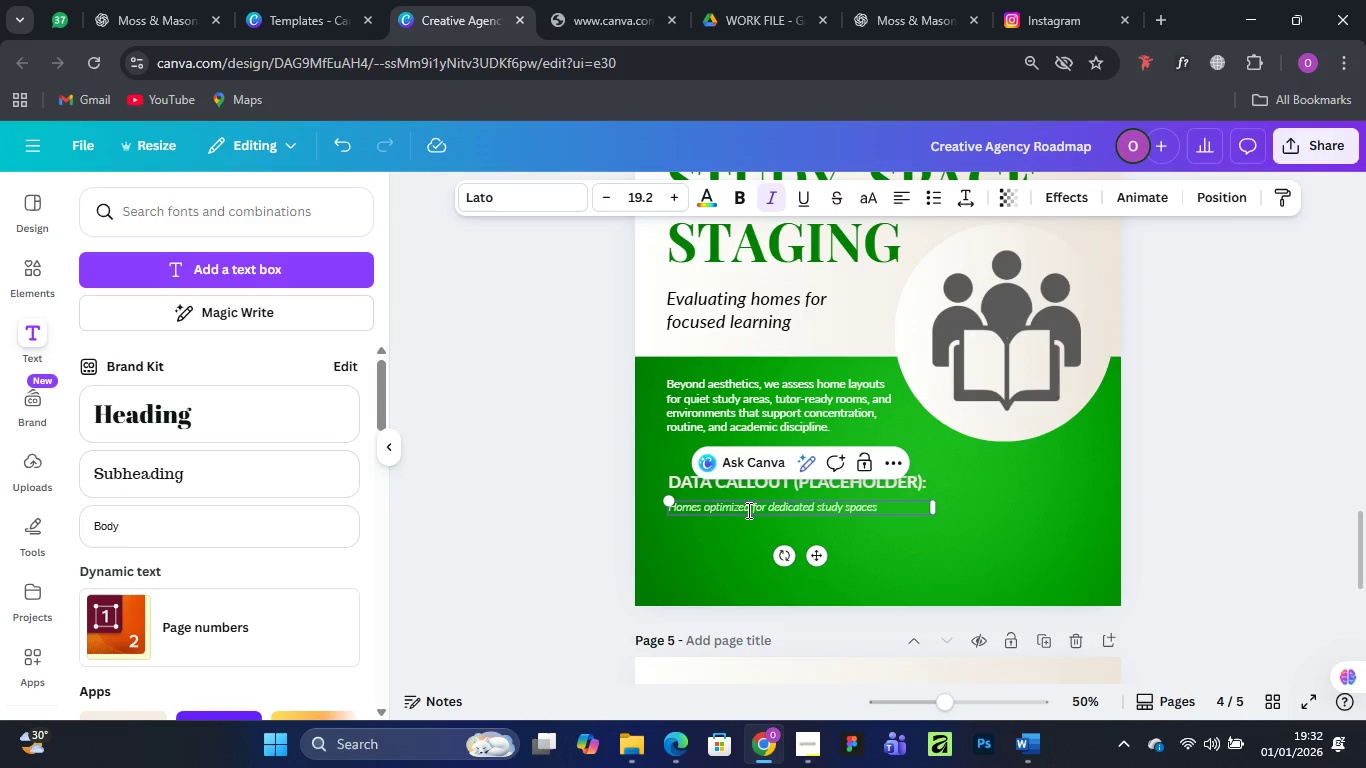 
key(Control+A)
 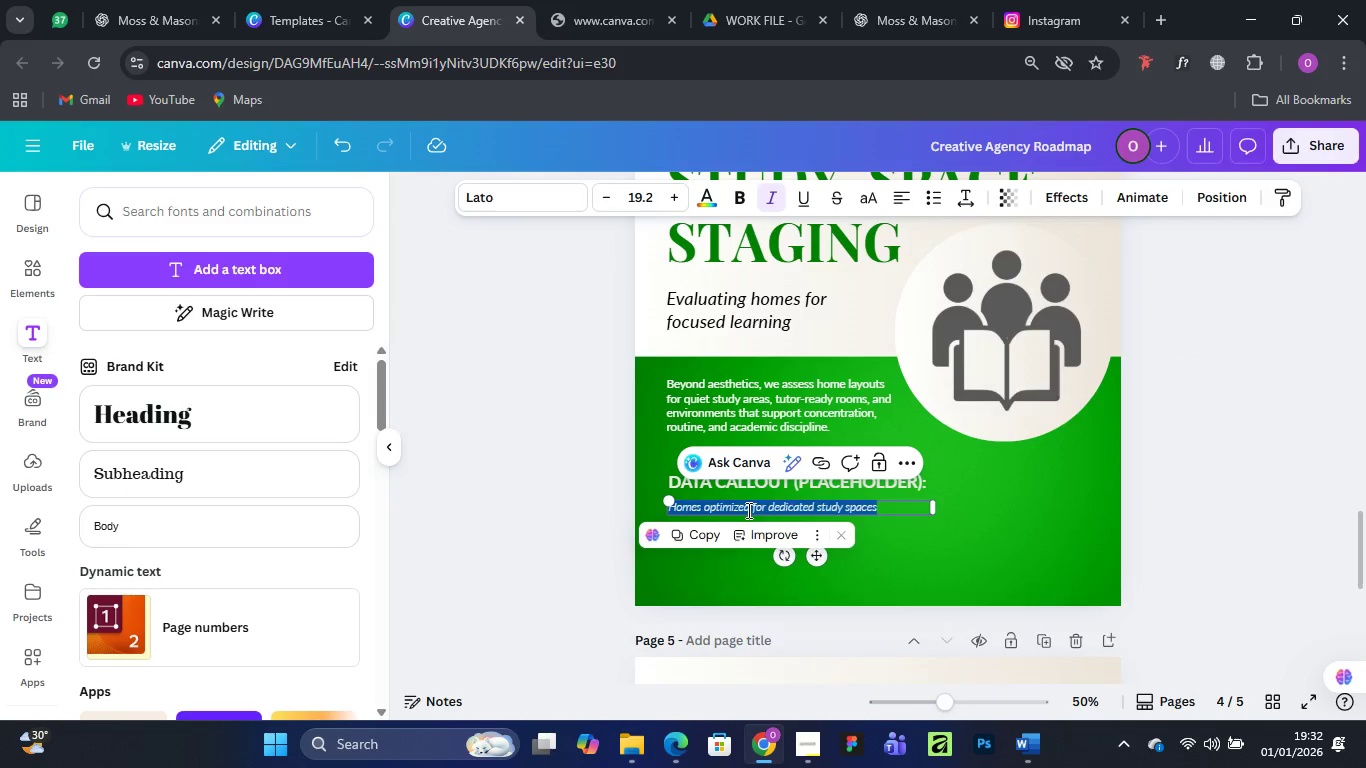 
right_click([747, 510])
 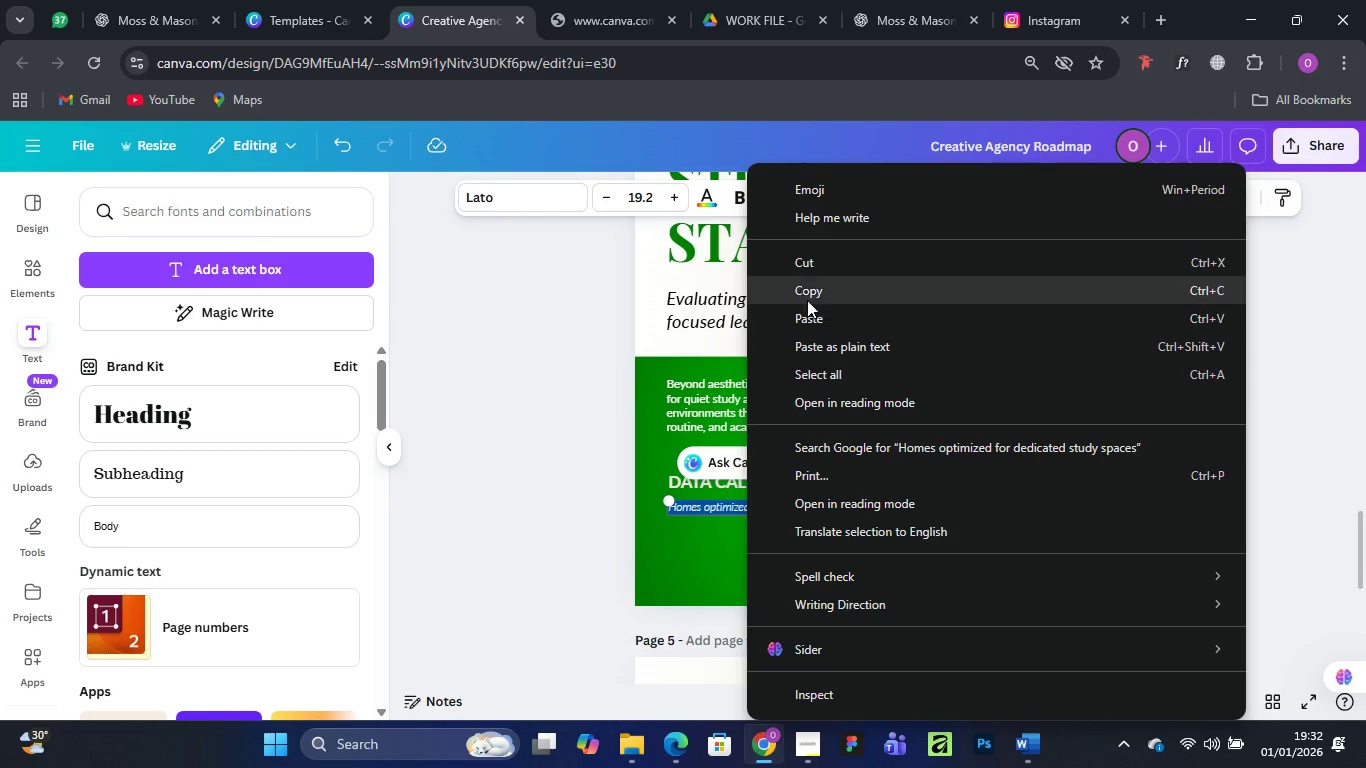 
left_click([807, 289])
 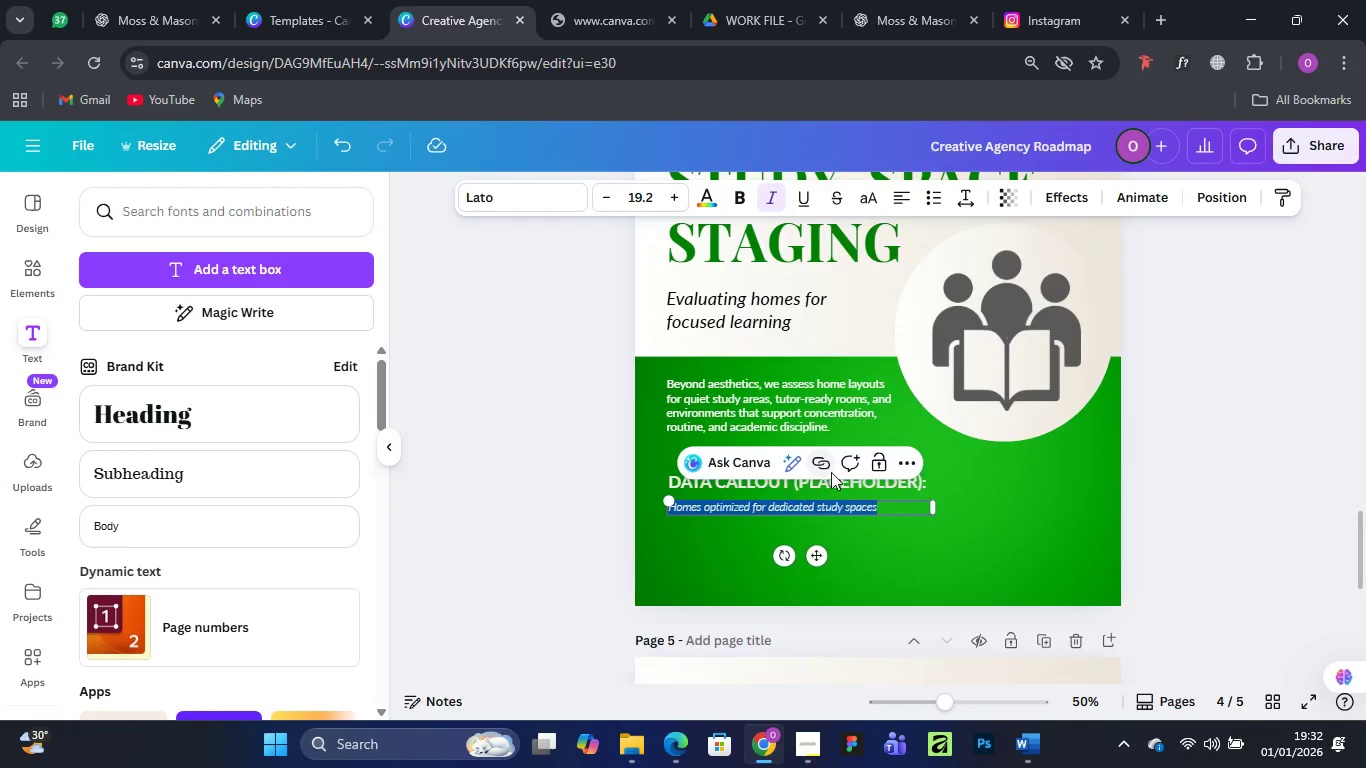 
scroll: coordinate [834, 461], scroll_direction: up, amount: 13.0
 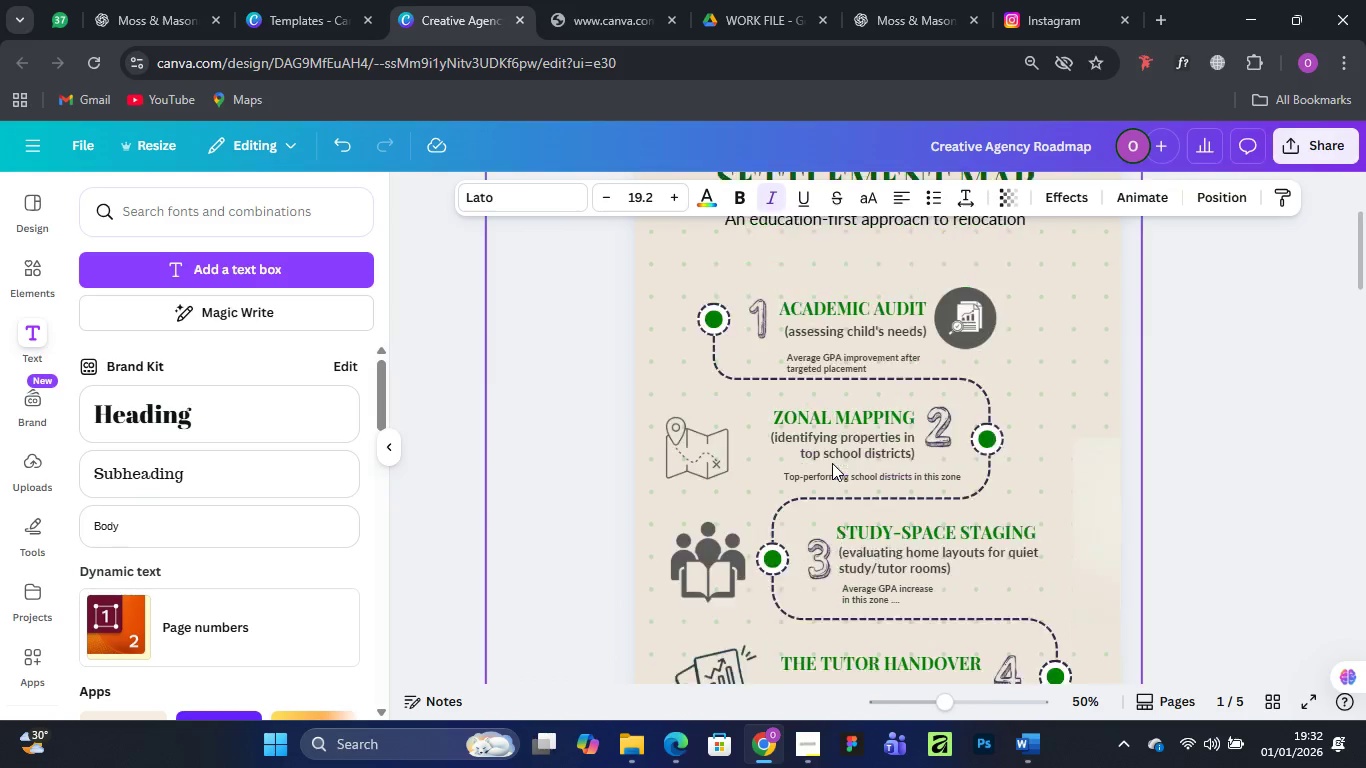 
scroll: coordinate [832, 463], scroll_direction: down, amount: 1.0
 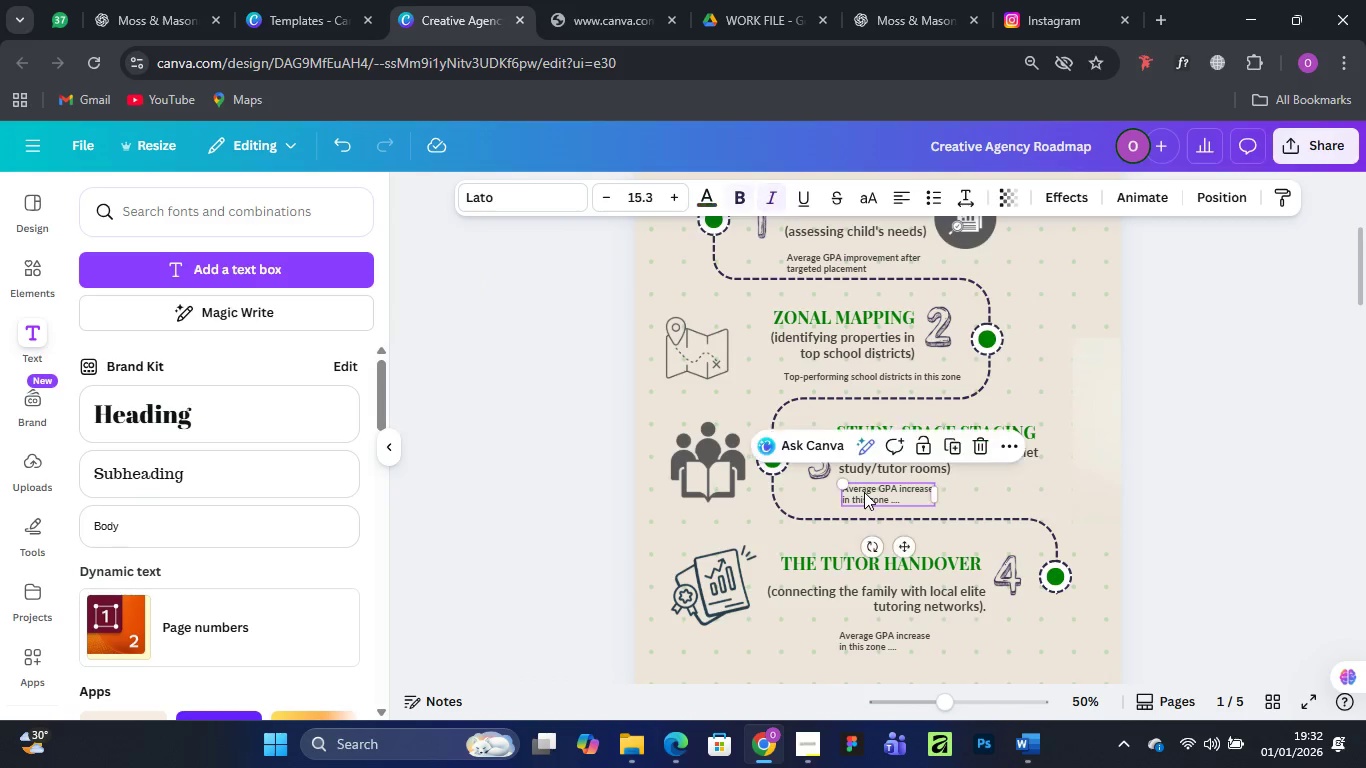 
double_click([864, 492])
 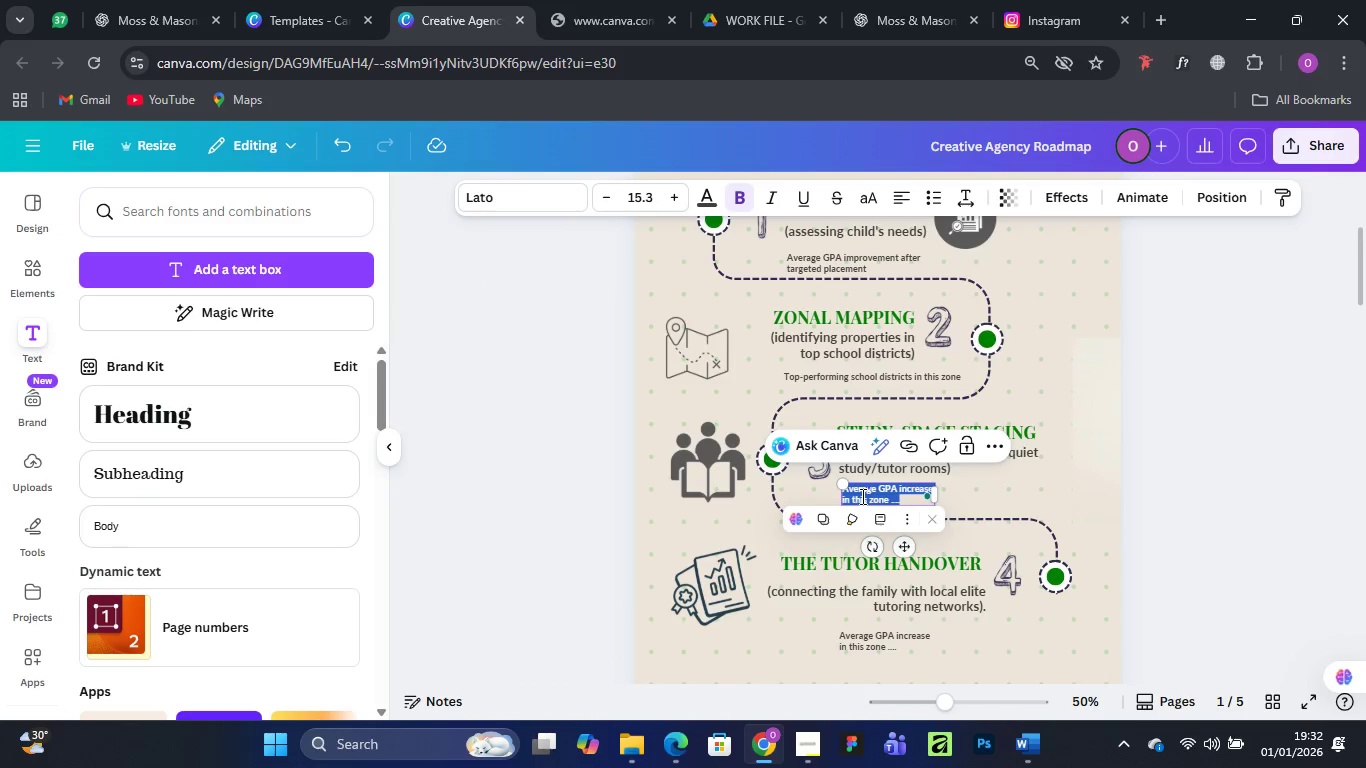 
key(Control+V)
 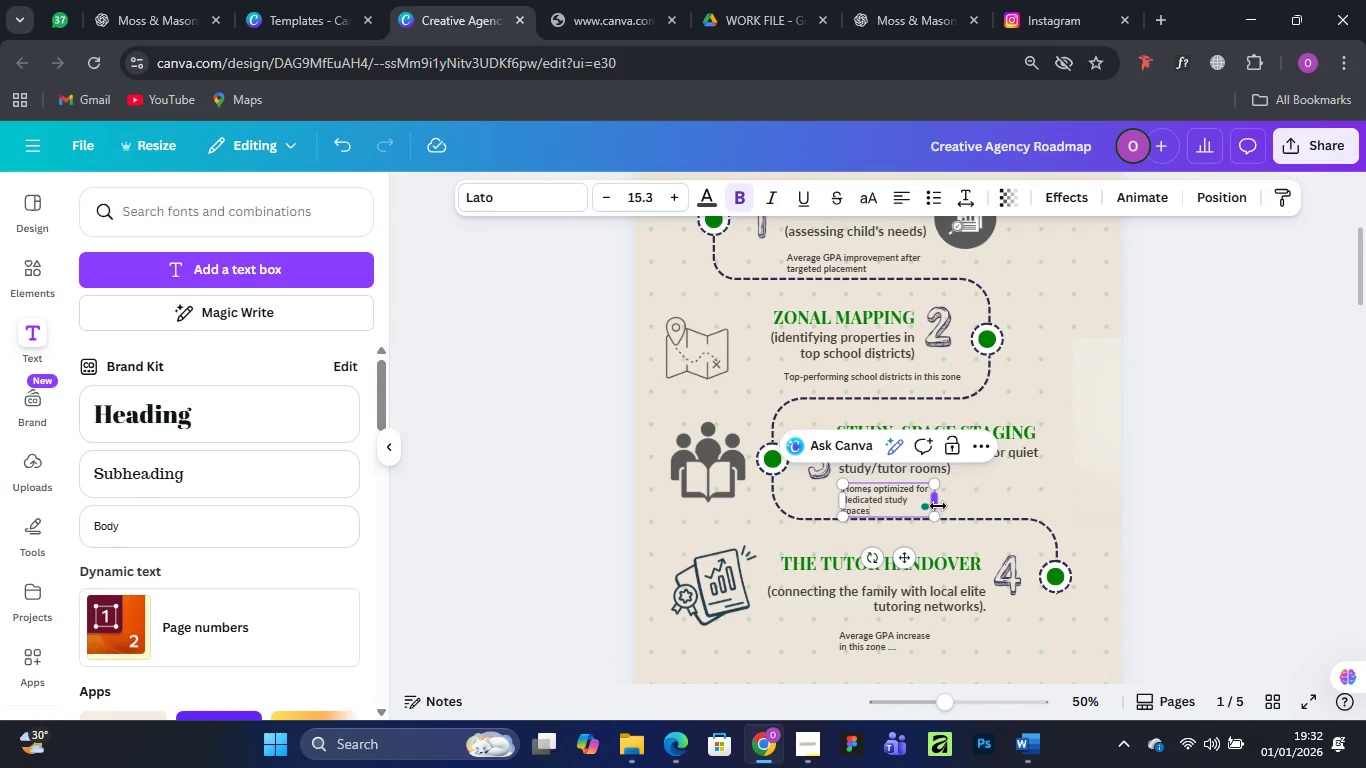 
left_click_drag(start_coordinate=[938, 506], to_coordinate=[1033, 496])
 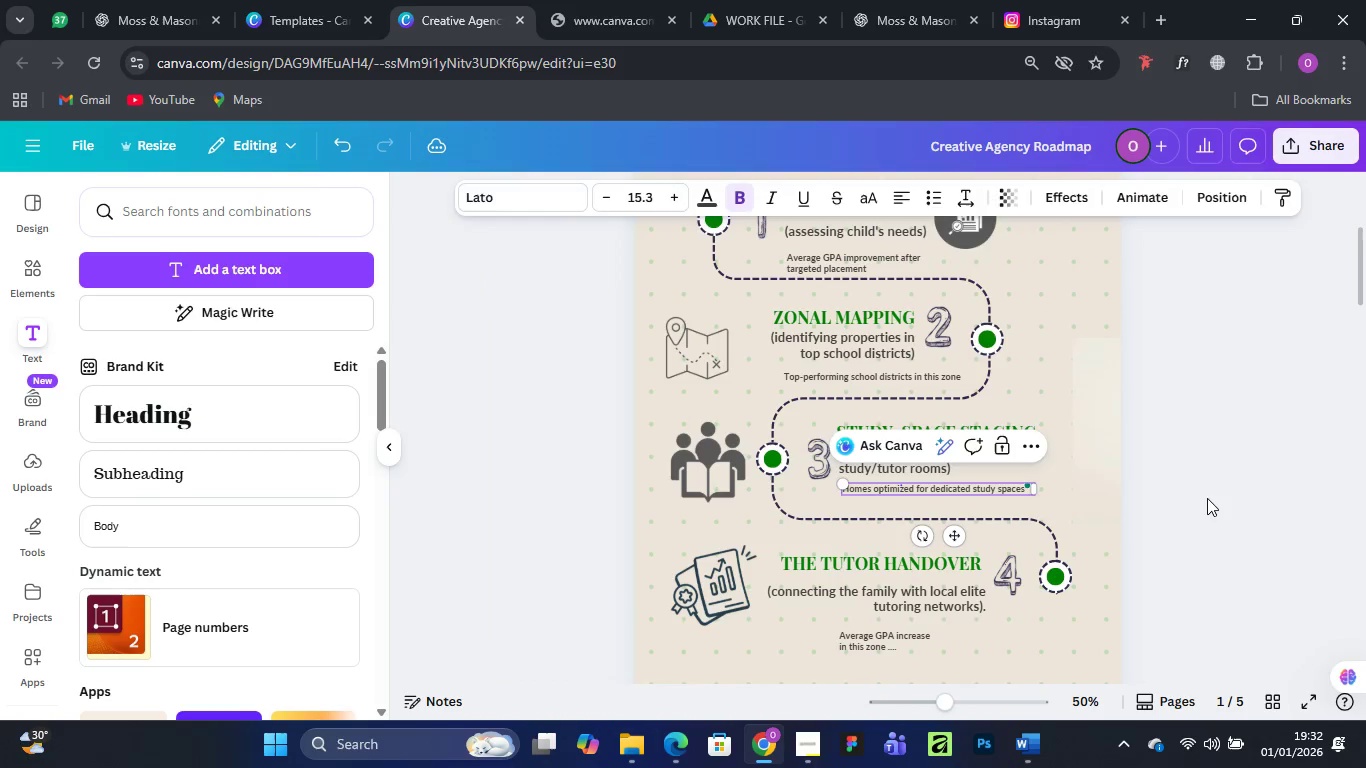 
left_click([1207, 498])
 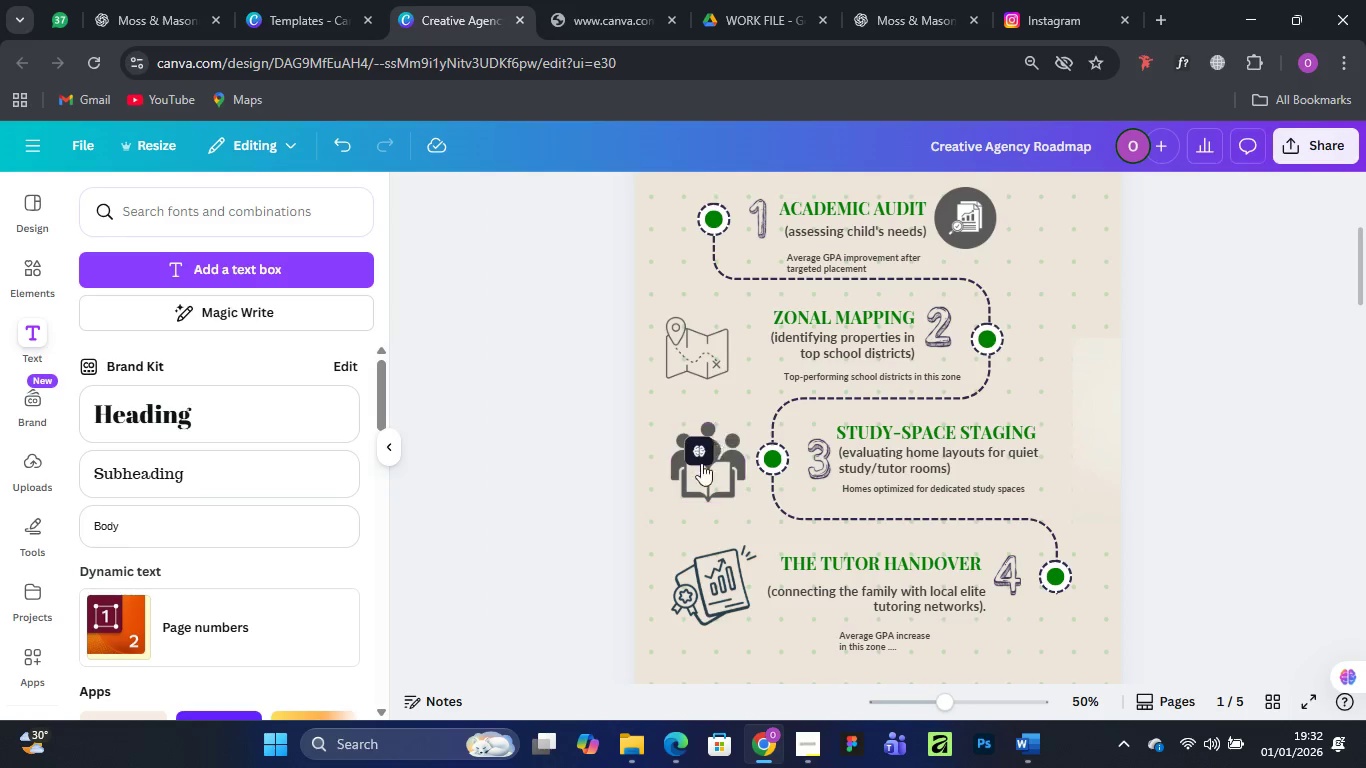 
left_click_drag(start_coordinate=[702, 467], to_coordinate=[1078, 464])
 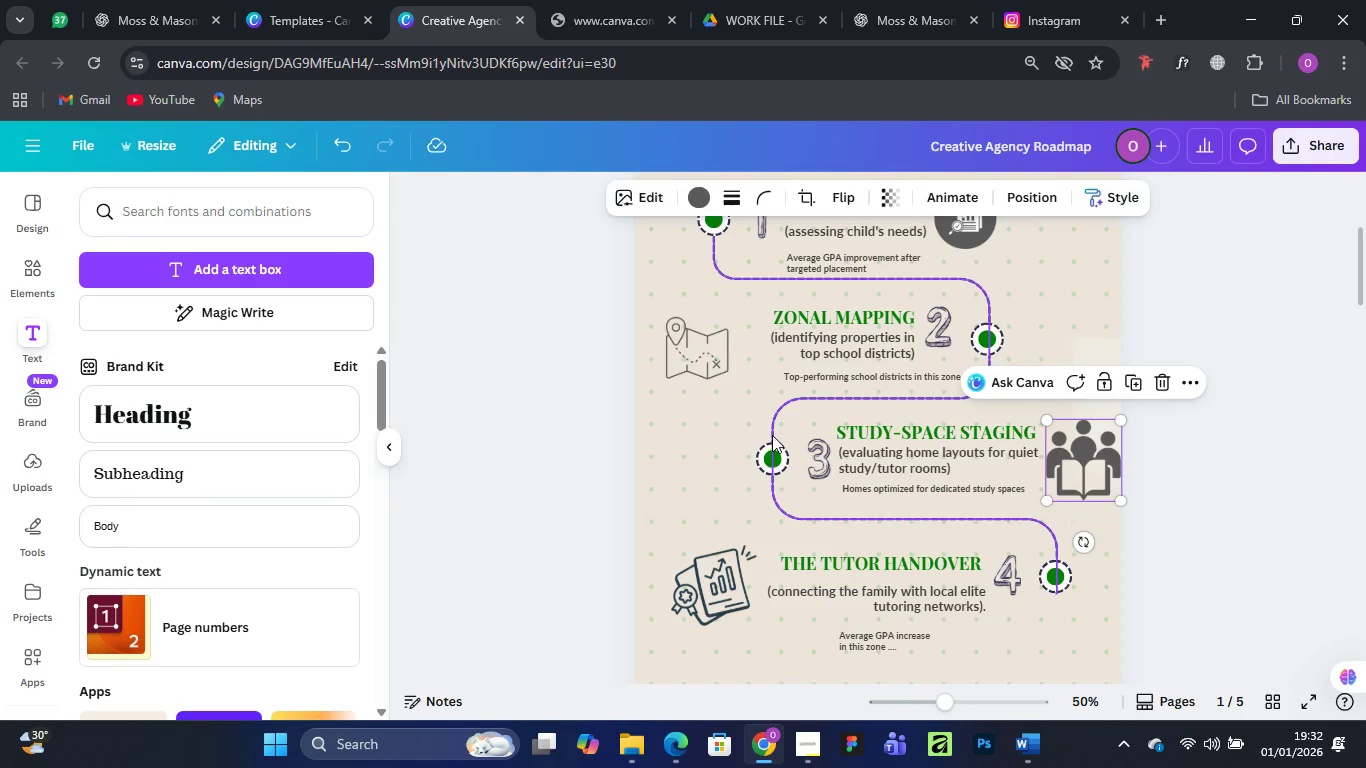 
left_click([771, 429])
 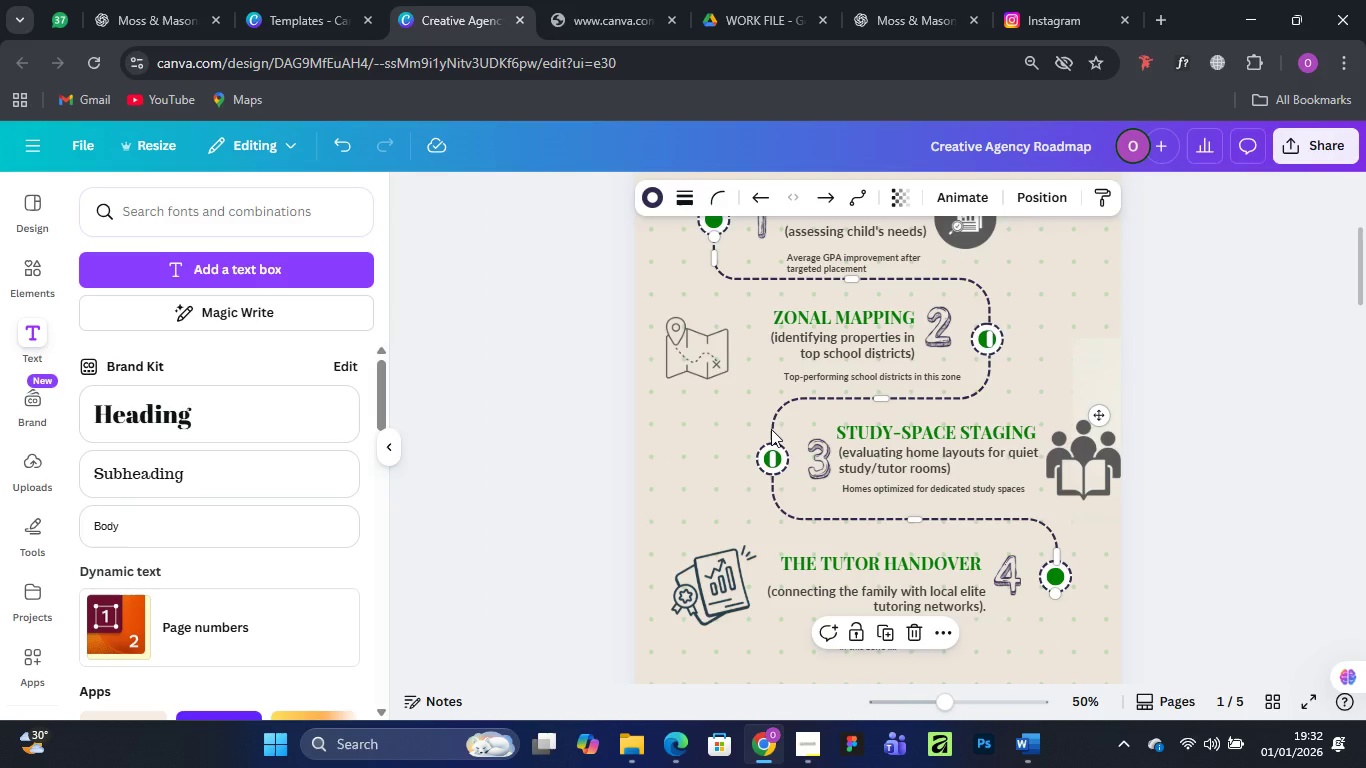 
key(ArrowLeft)
 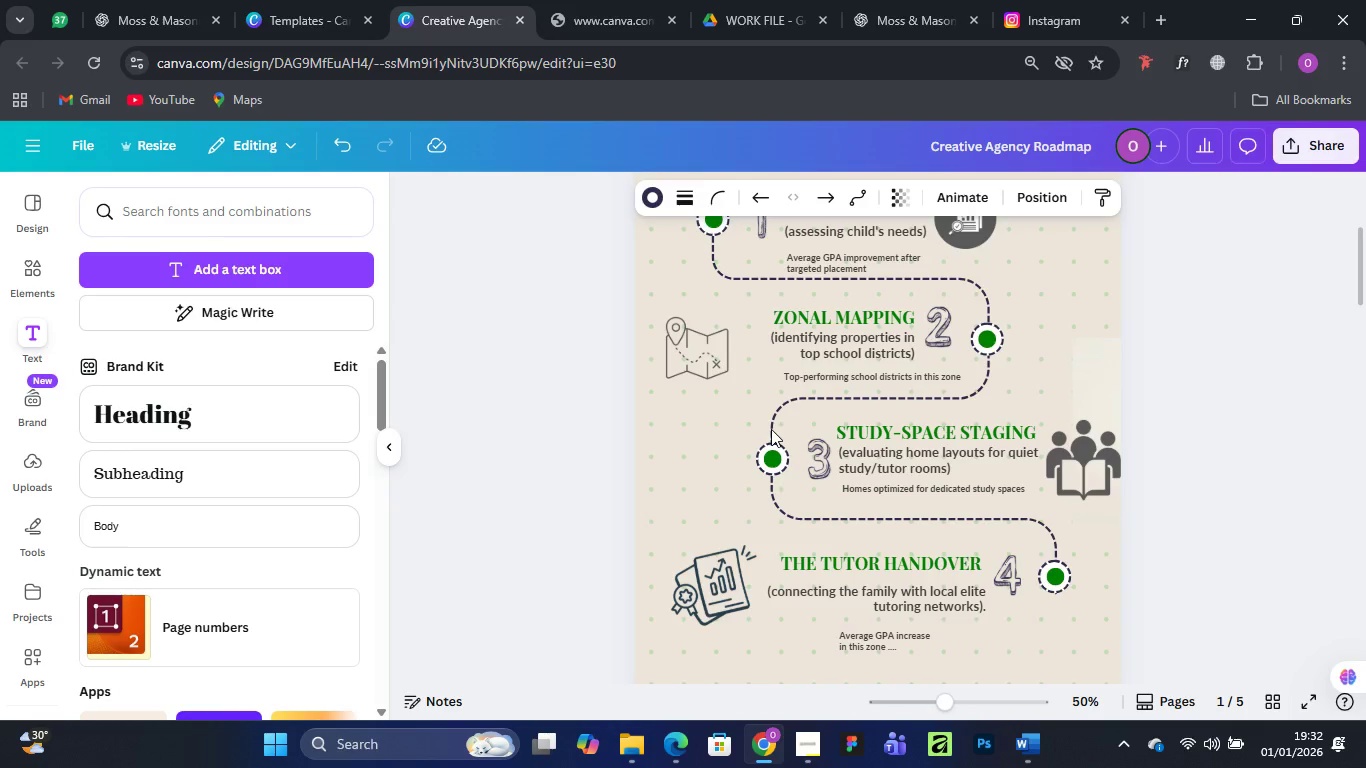 
key(ArrowLeft)
 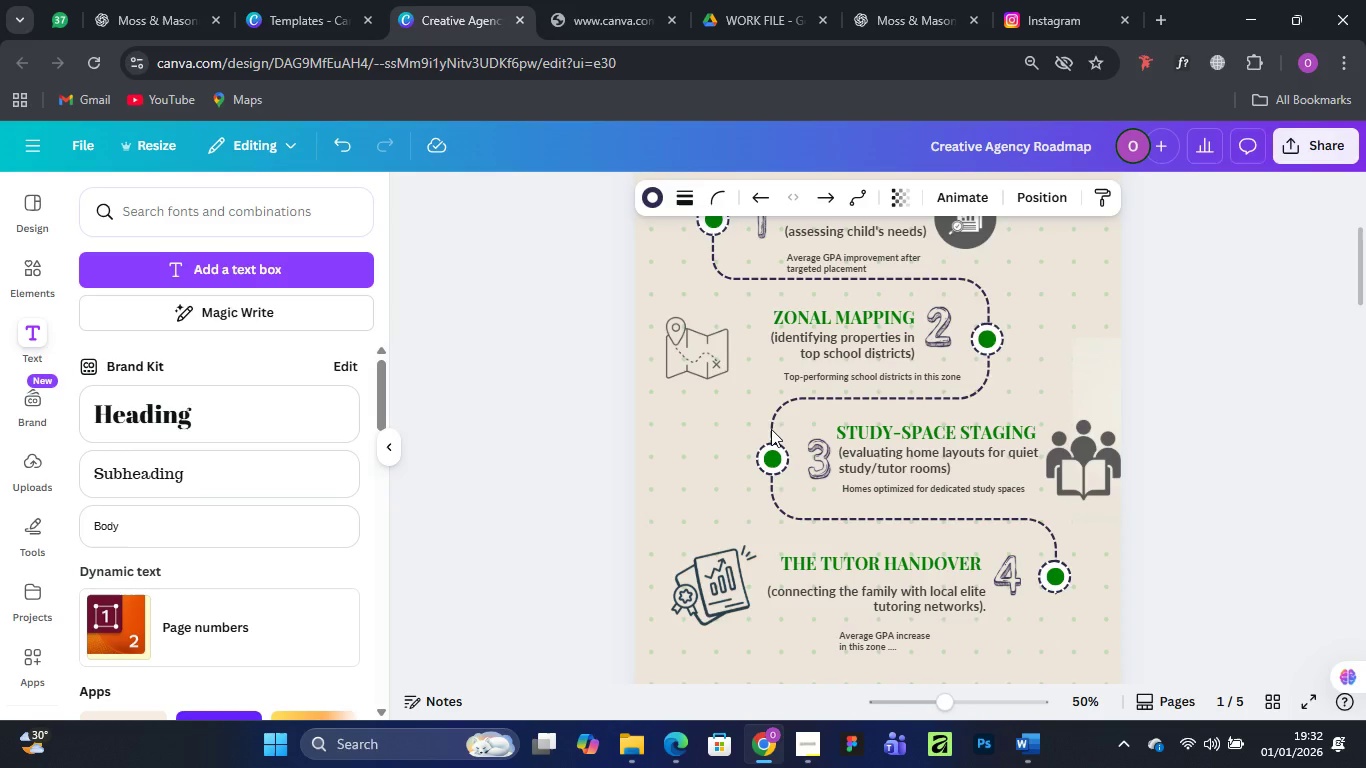 
key(ArrowLeft)
 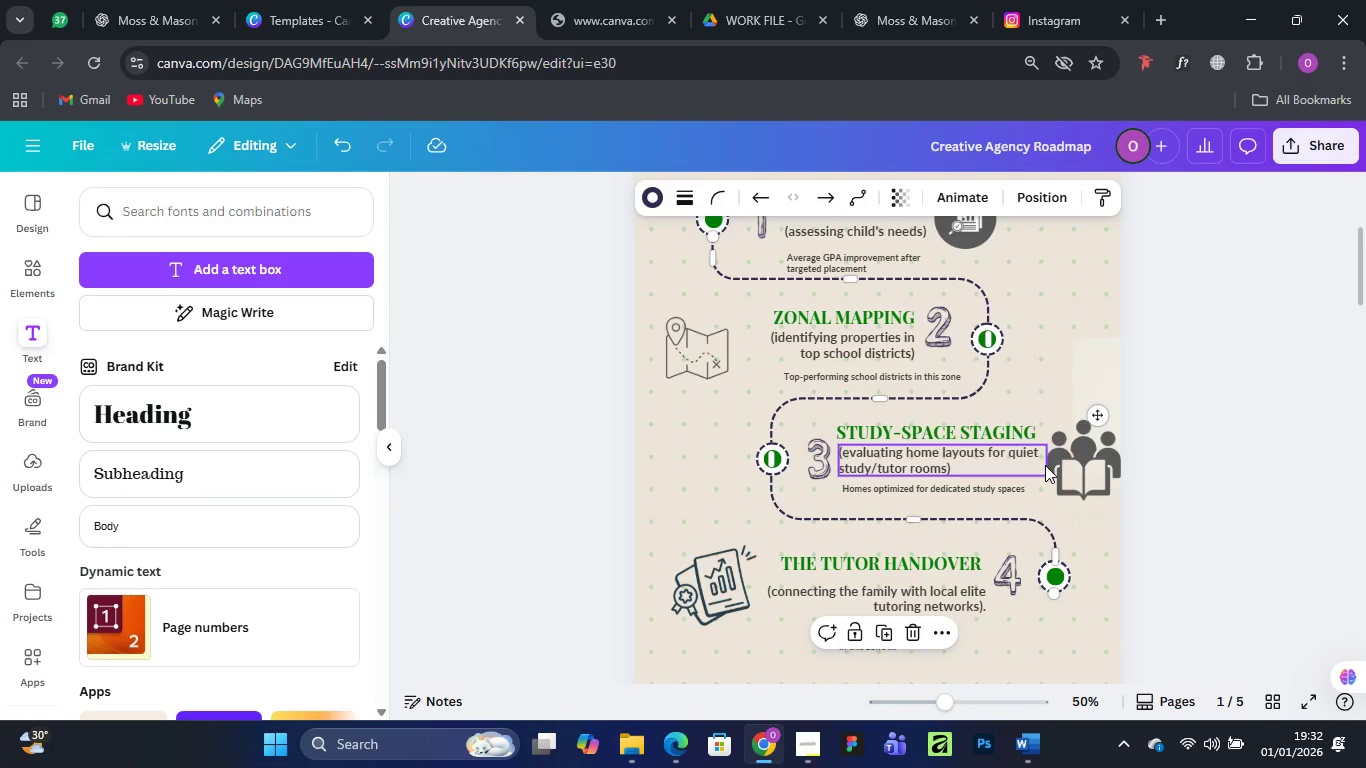 
left_click([1067, 470])
 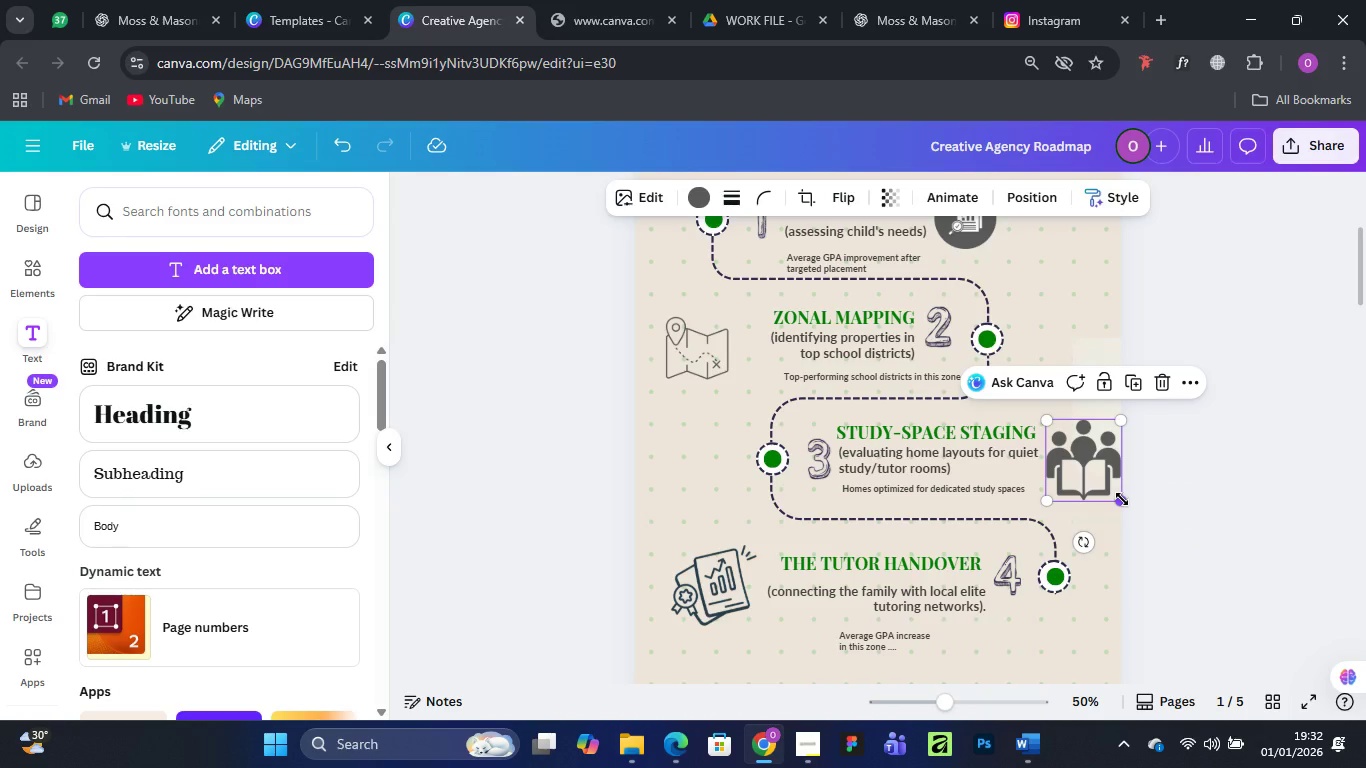 
left_click_drag(start_coordinate=[1122, 499], to_coordinate=[1101, 490])
 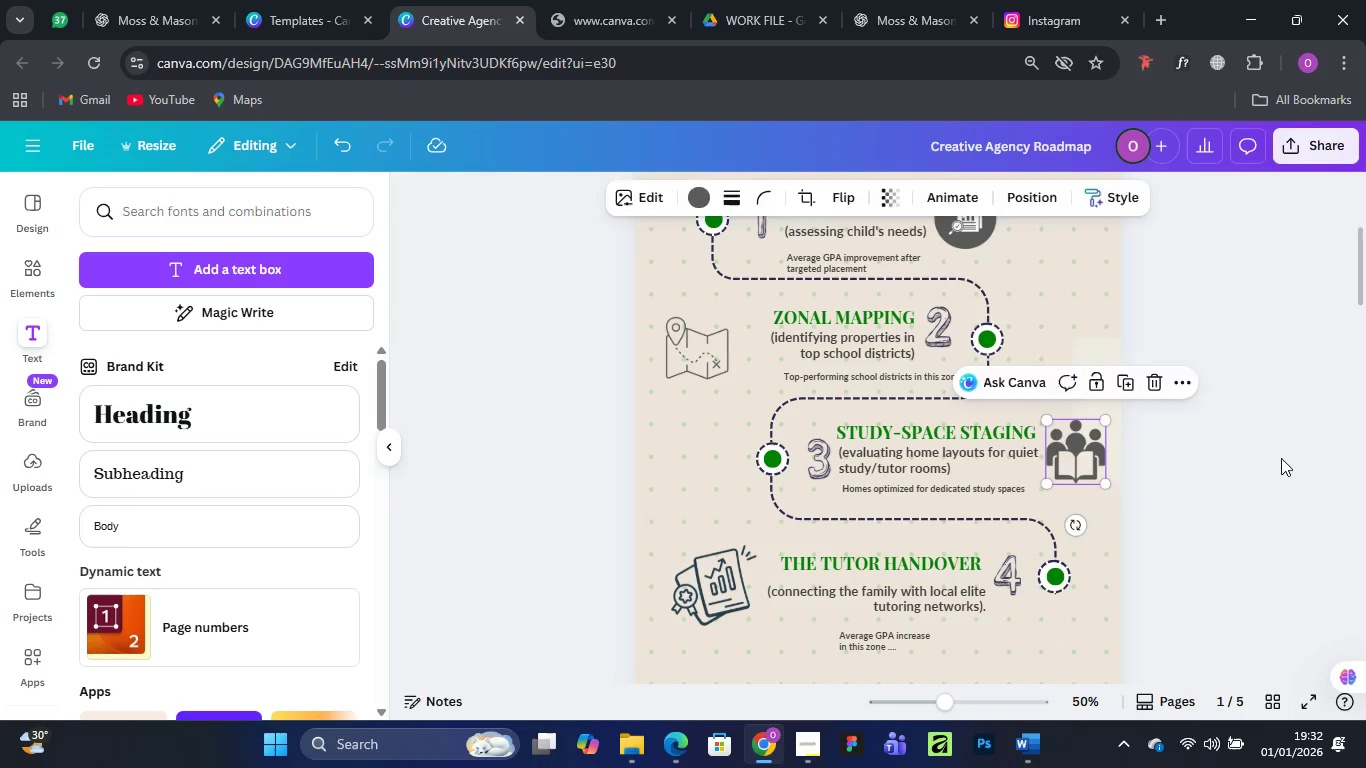 
left_click([1281, 458])
 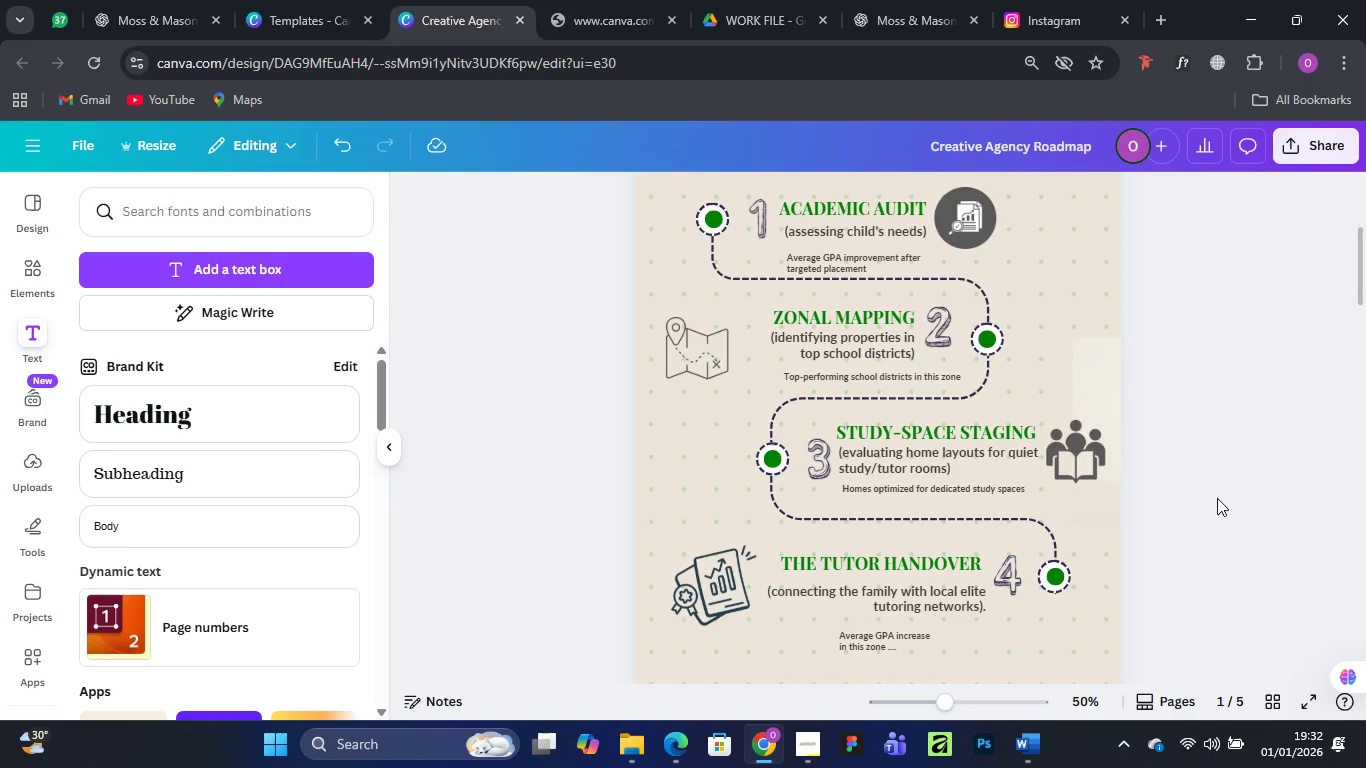 
wait(6.31)
 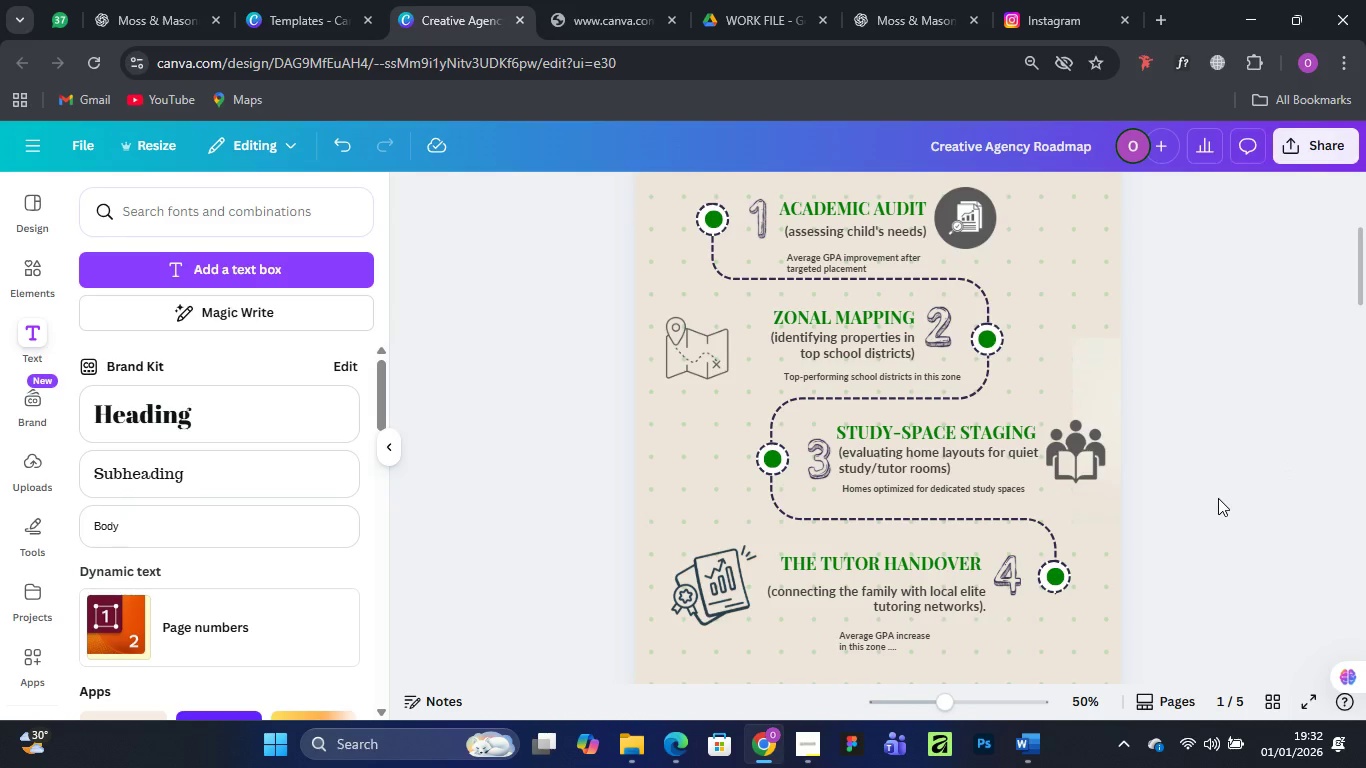 
left_click([1057, 575])
 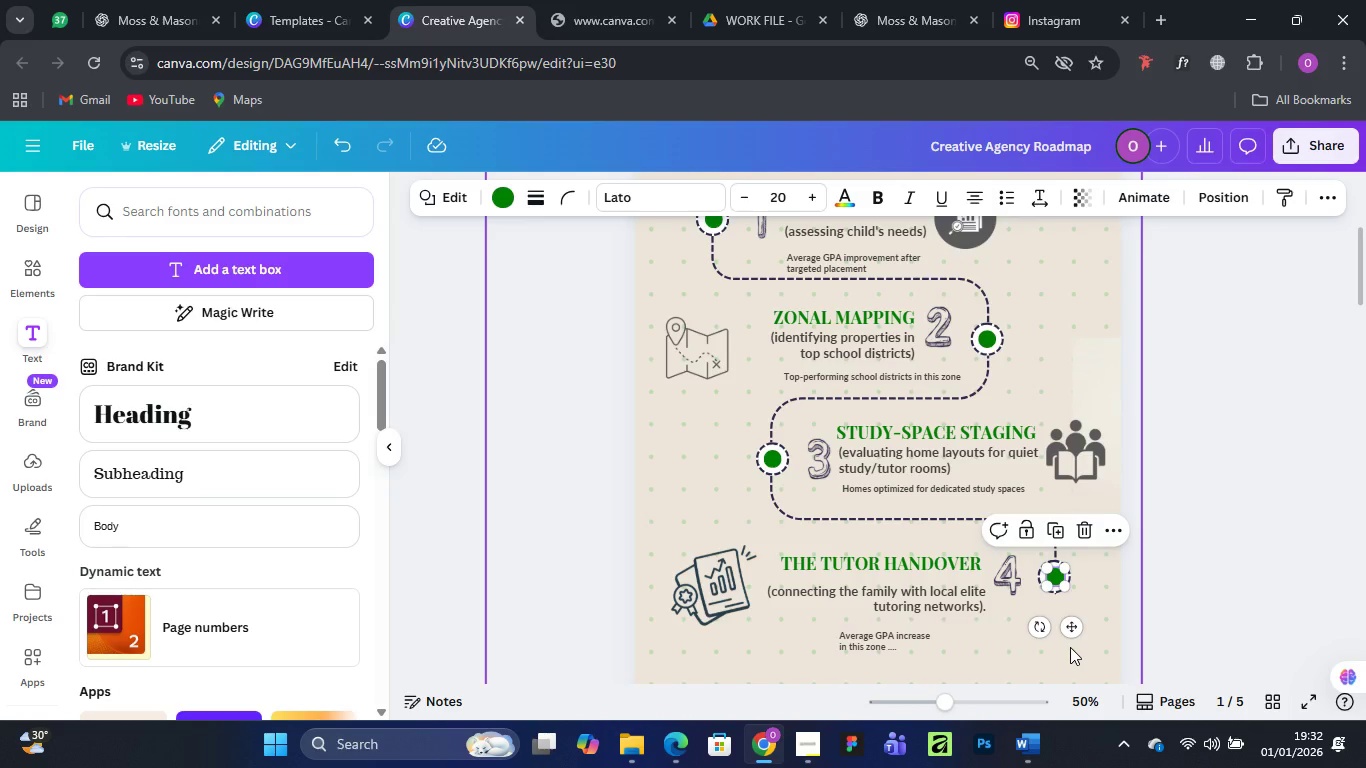 
key(ArrowLeft)
 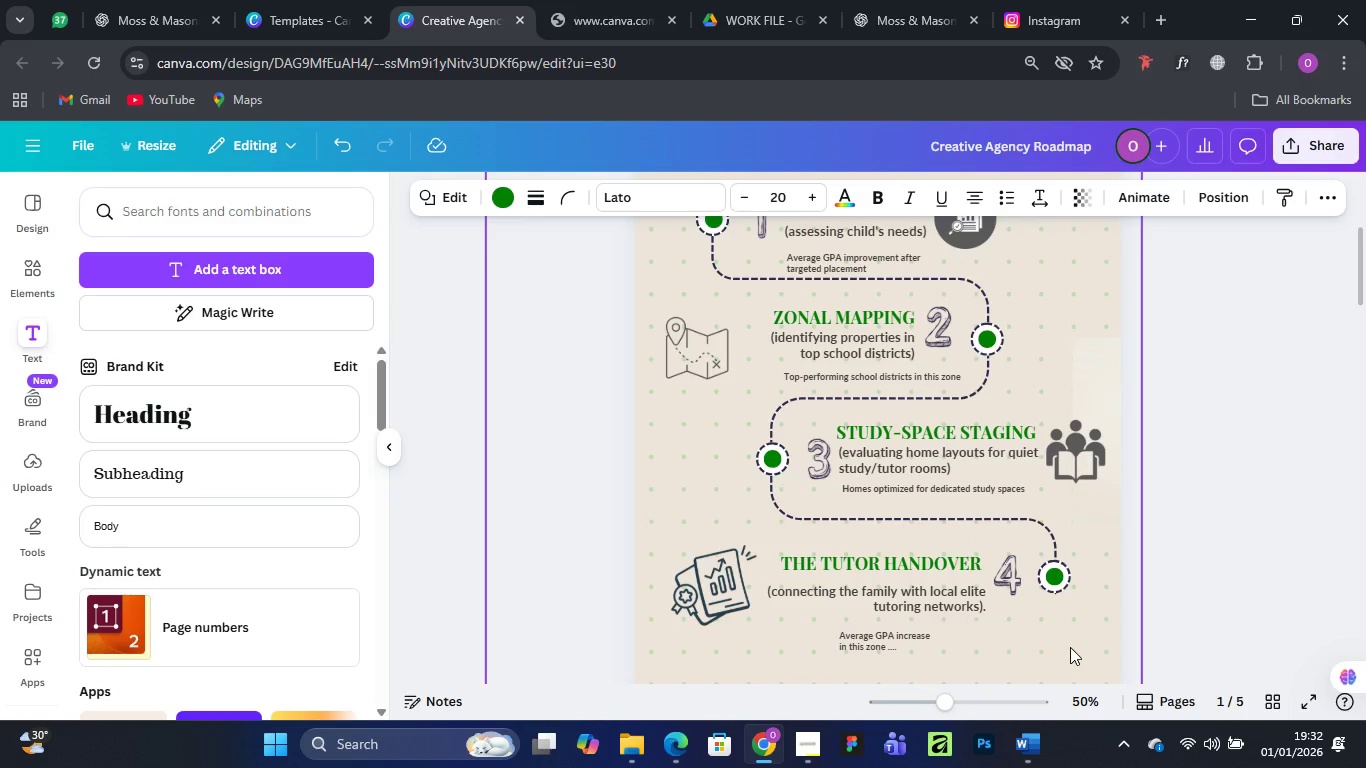 
key(ArrowLeft)
 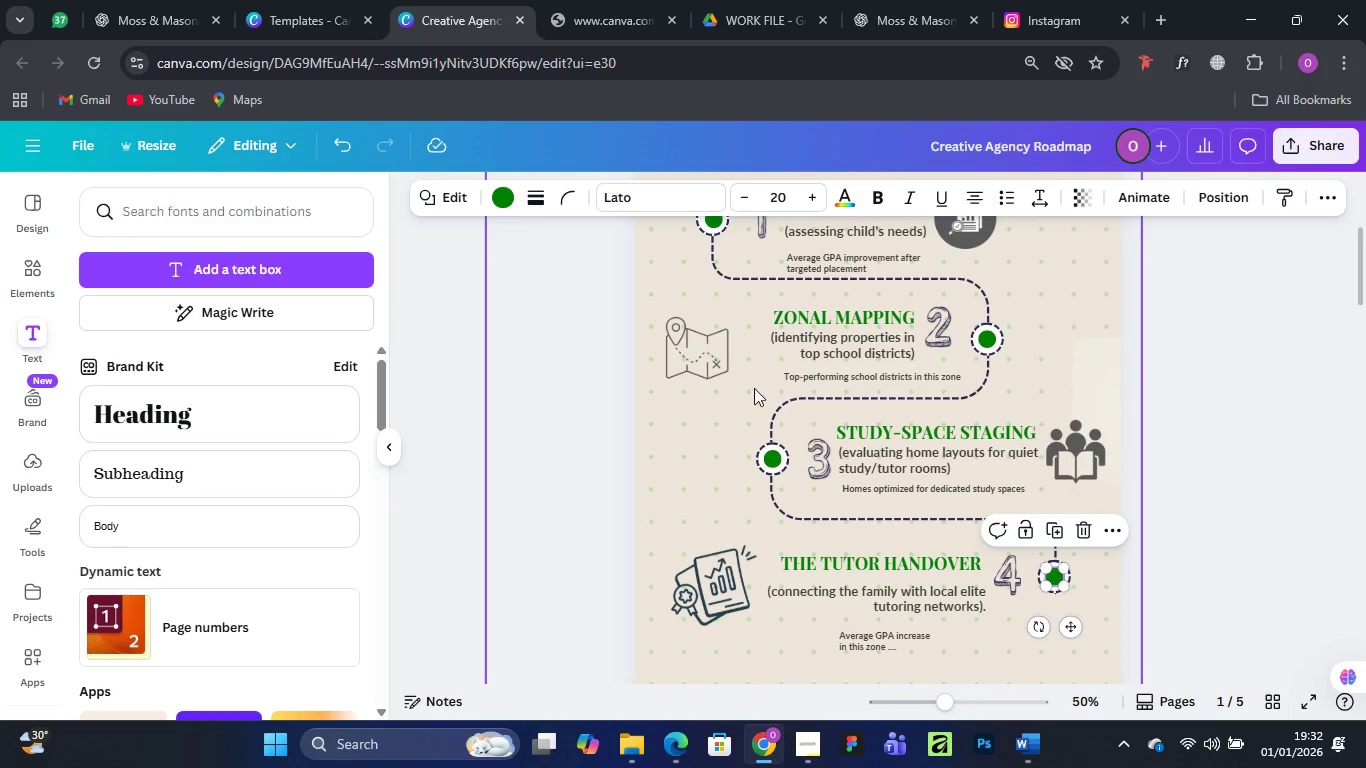 
scroll: coordinate [730, 417], scroll_direction: up, amount: 2.0
 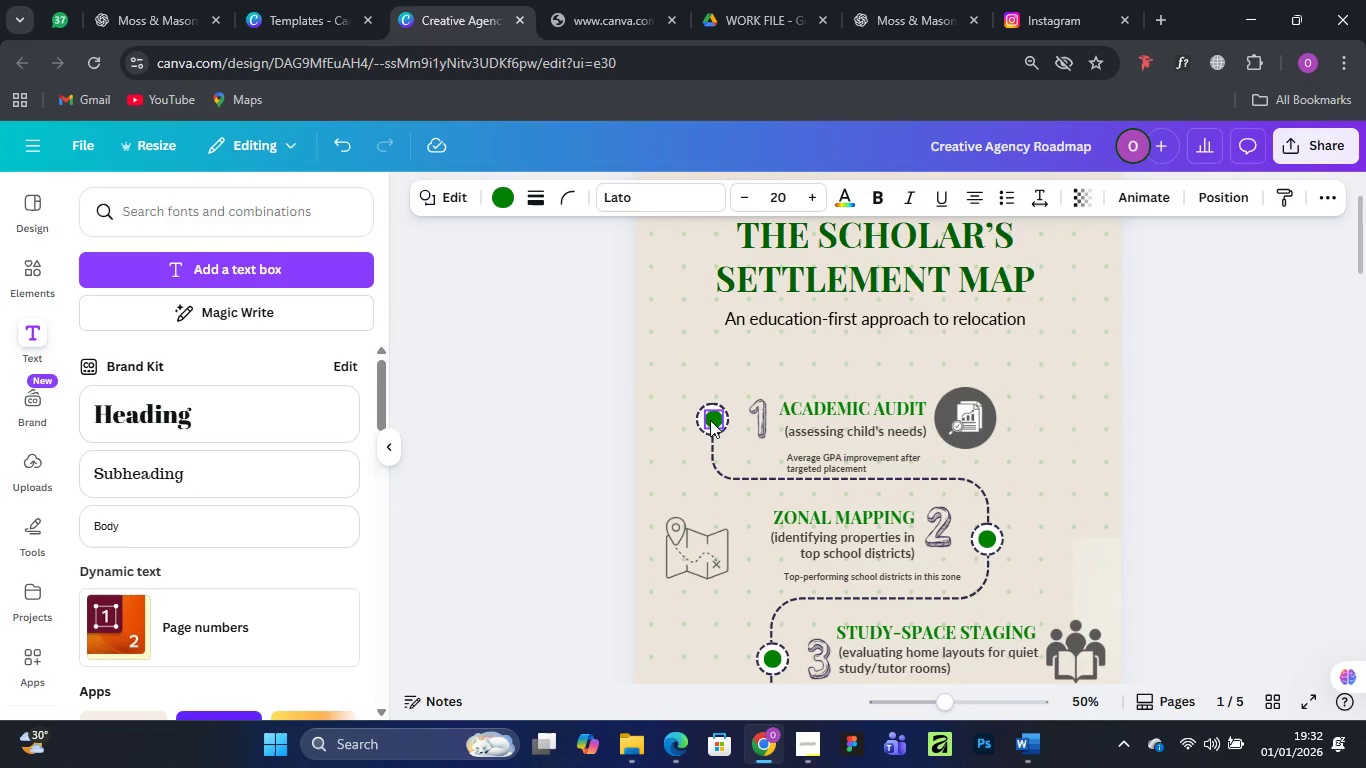 
left_click([710, 420])
 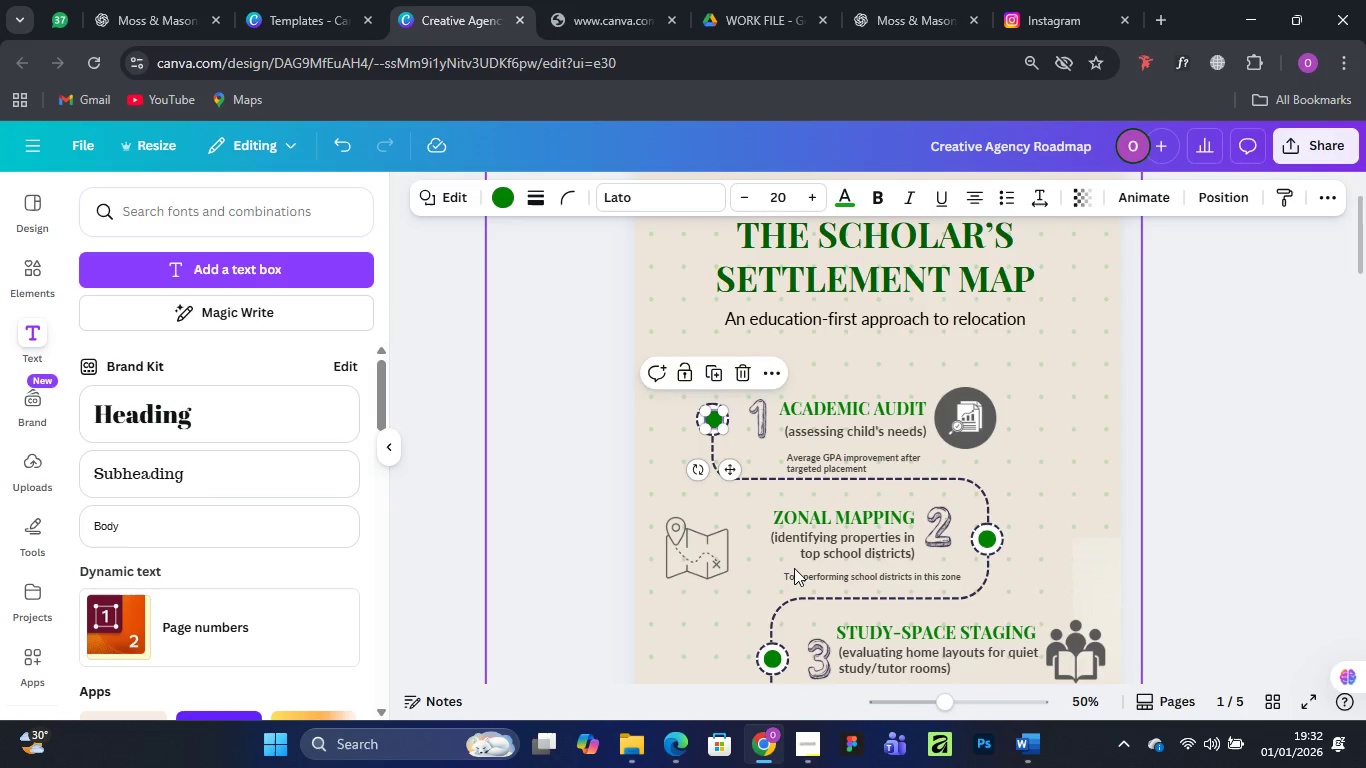 
key(ArrowLeft)
 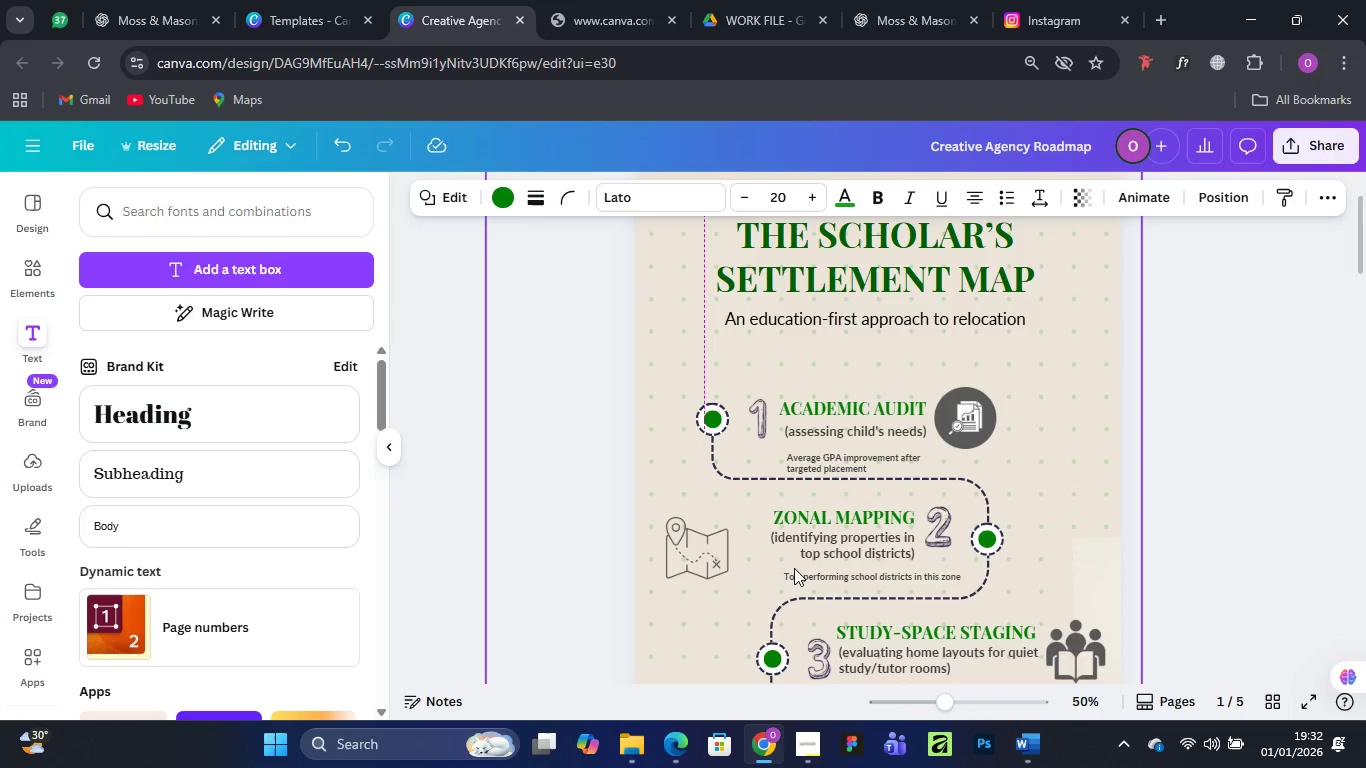 
key(ArrowLeft)
 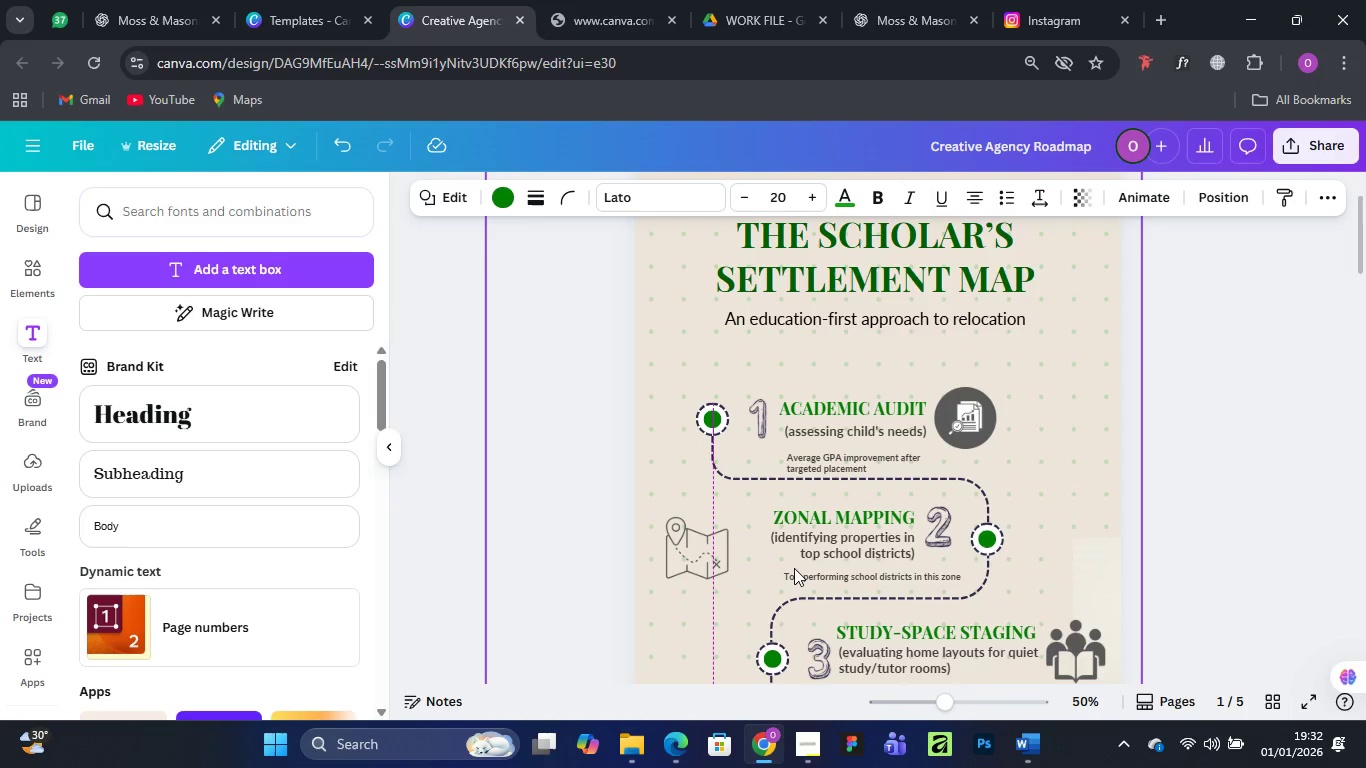 
key(ArrowLeft)
 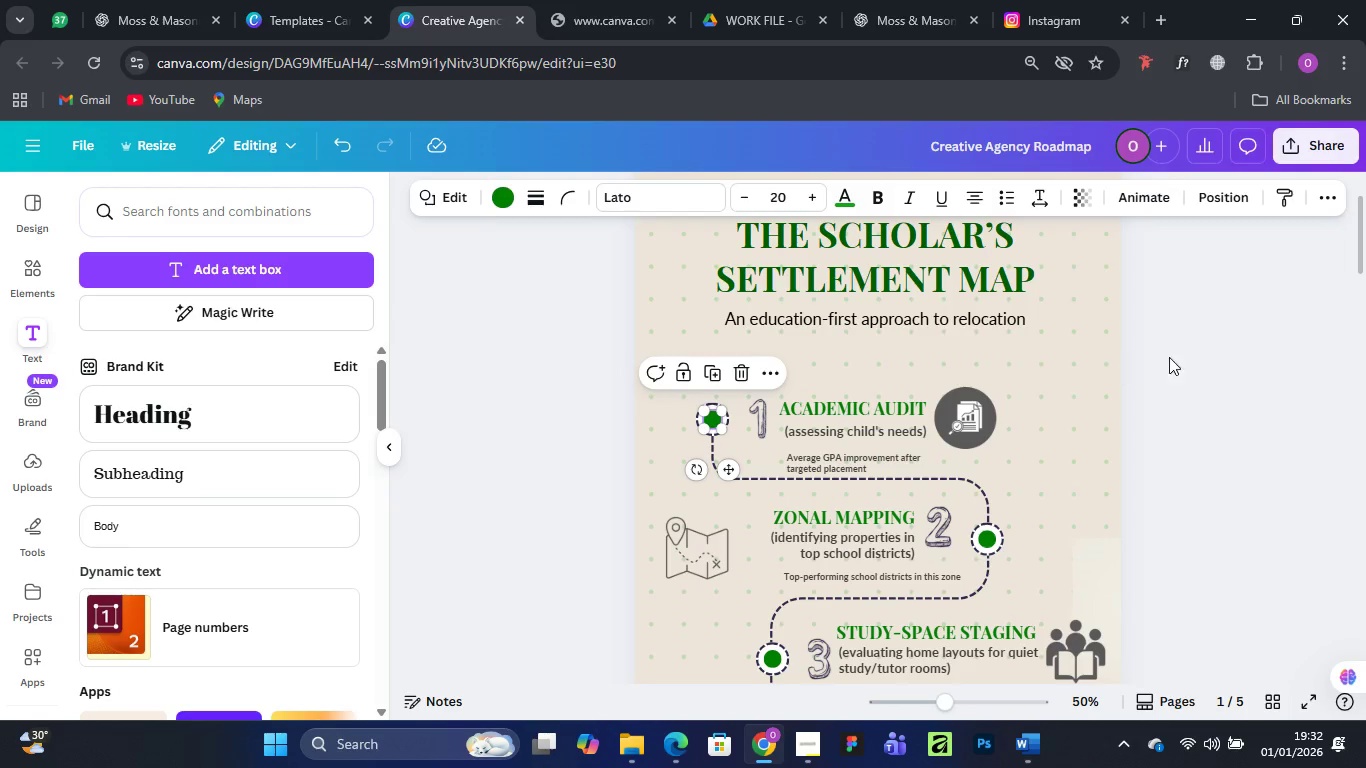 
left_click([1245, 354])
 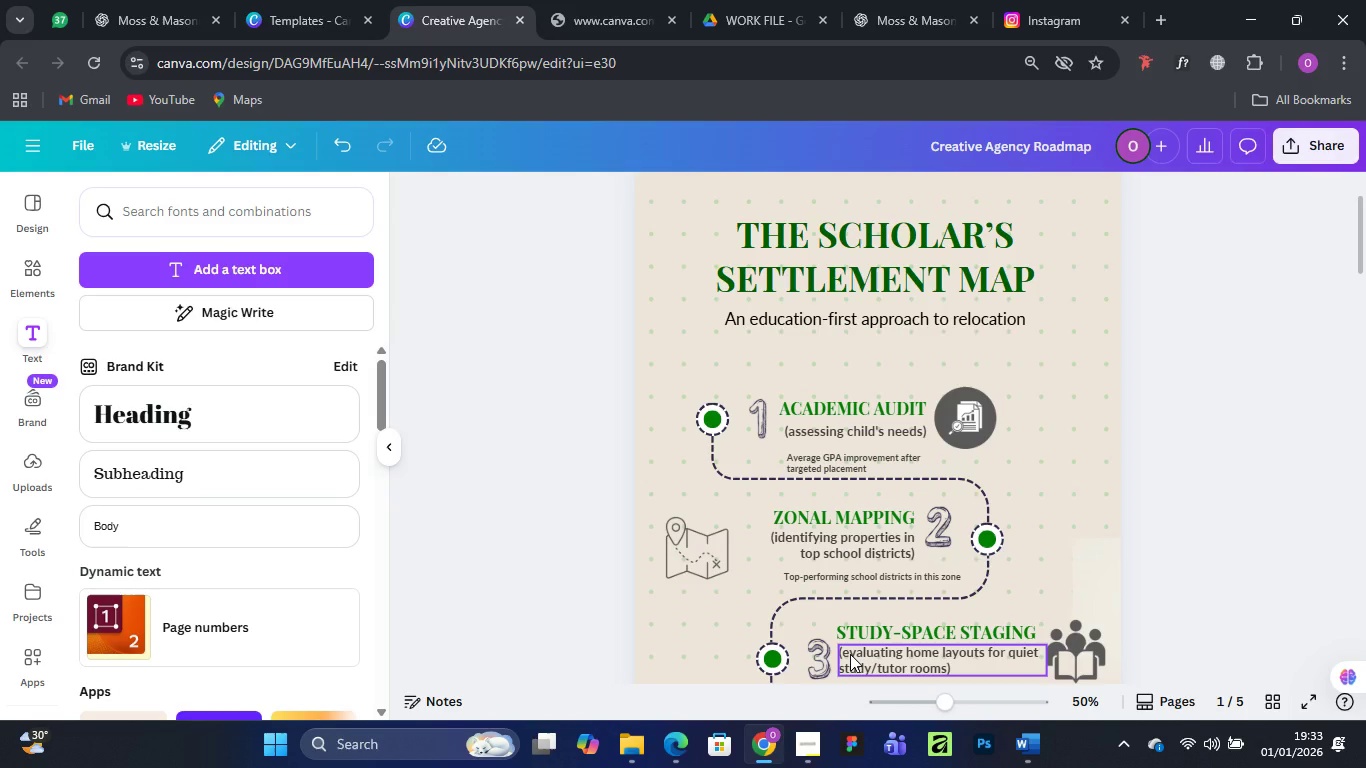 
wait(30.02)
 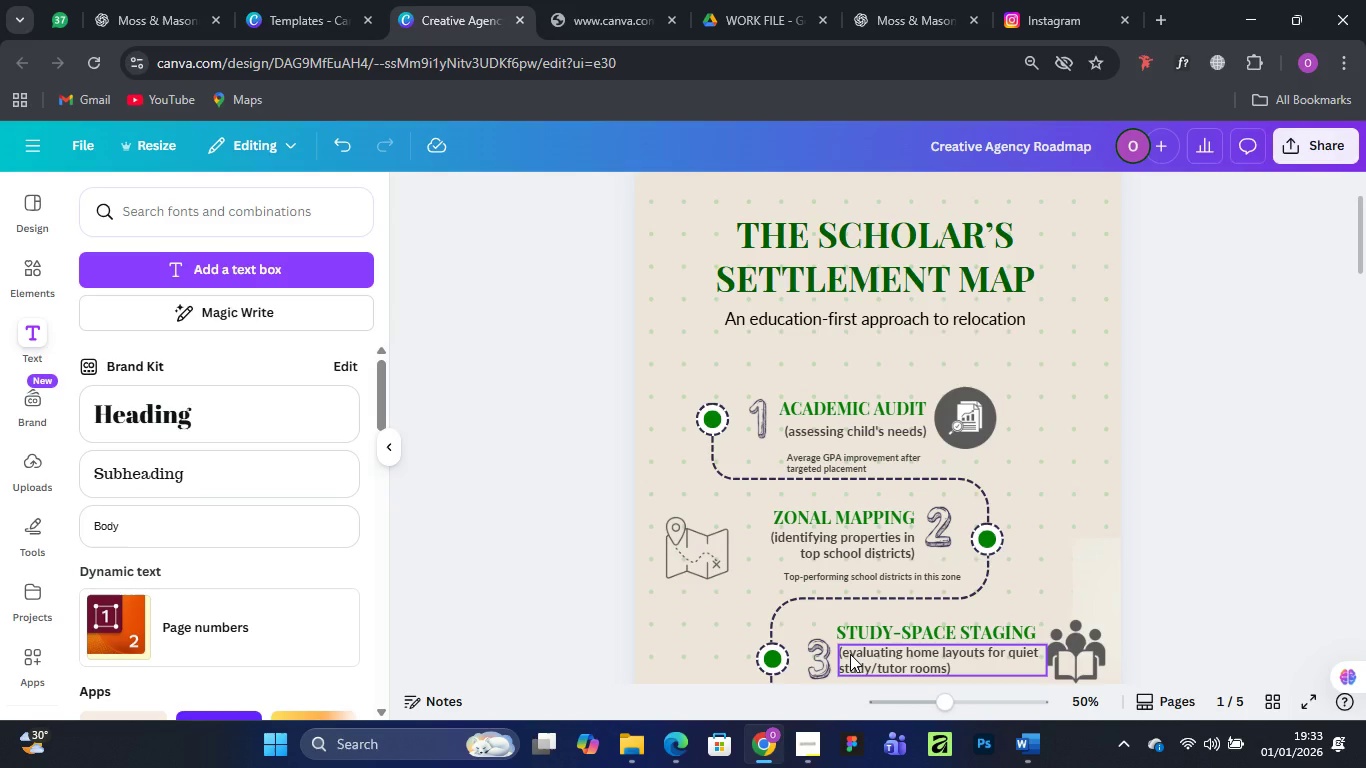 
scroll: coordinate [890, 567], scroll_direction: down, amount: 11.0
 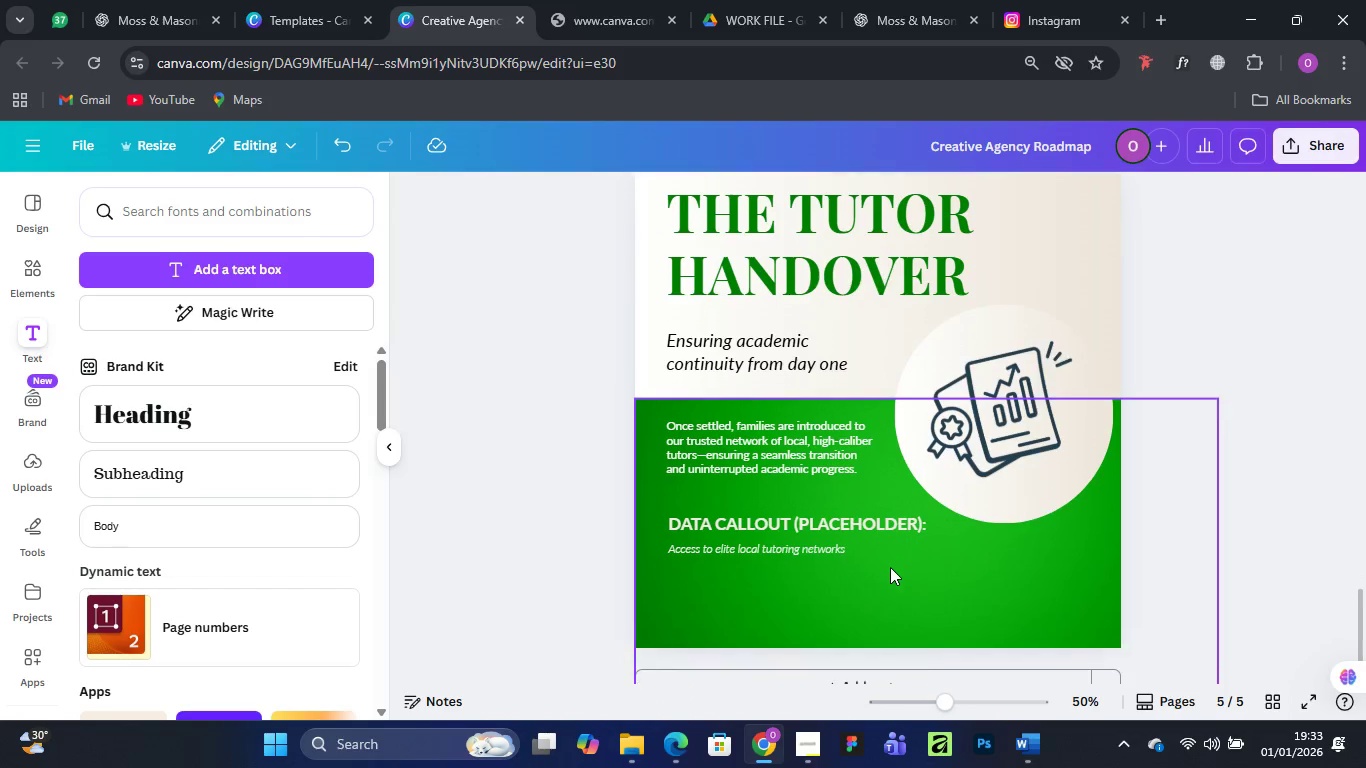 
scroll: coordinate [888, 566], scroll_direction: up, amount: 5.0
 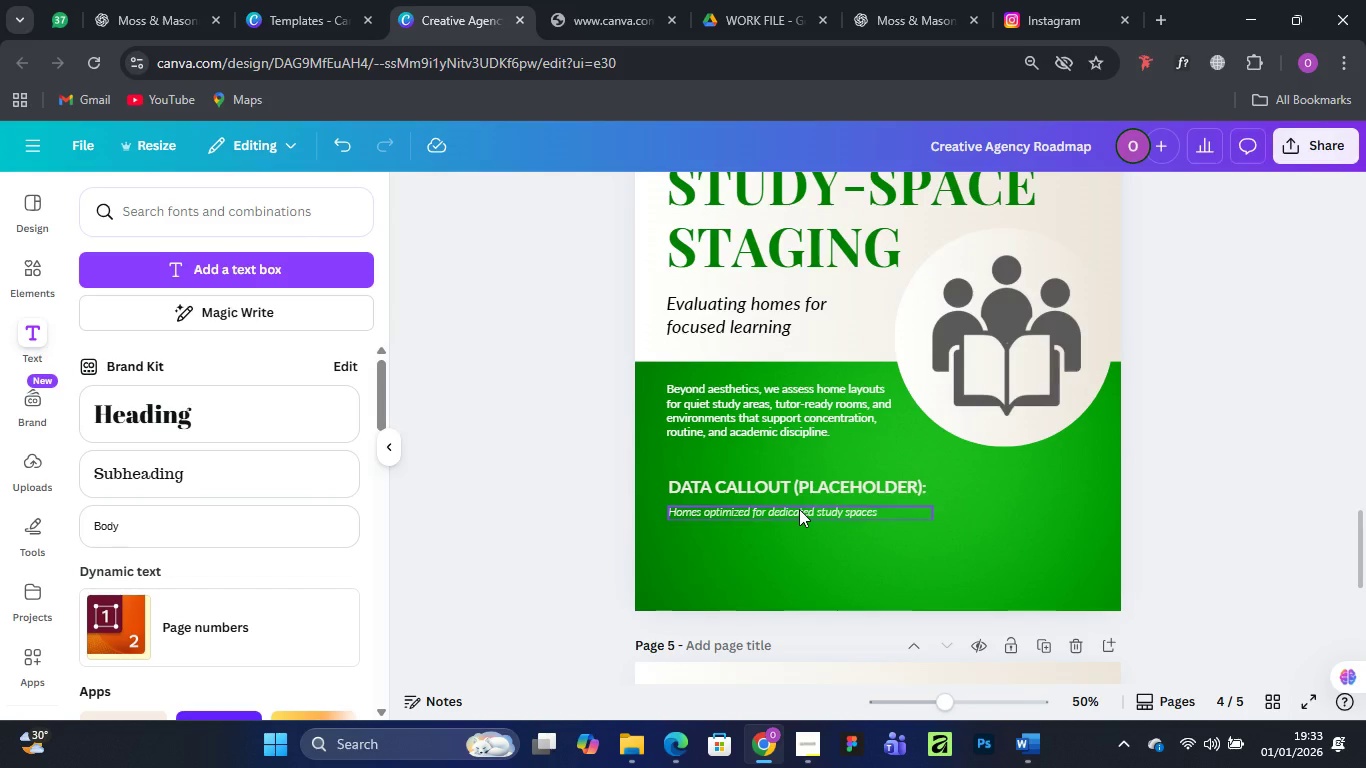 
double_click([799, 509])
 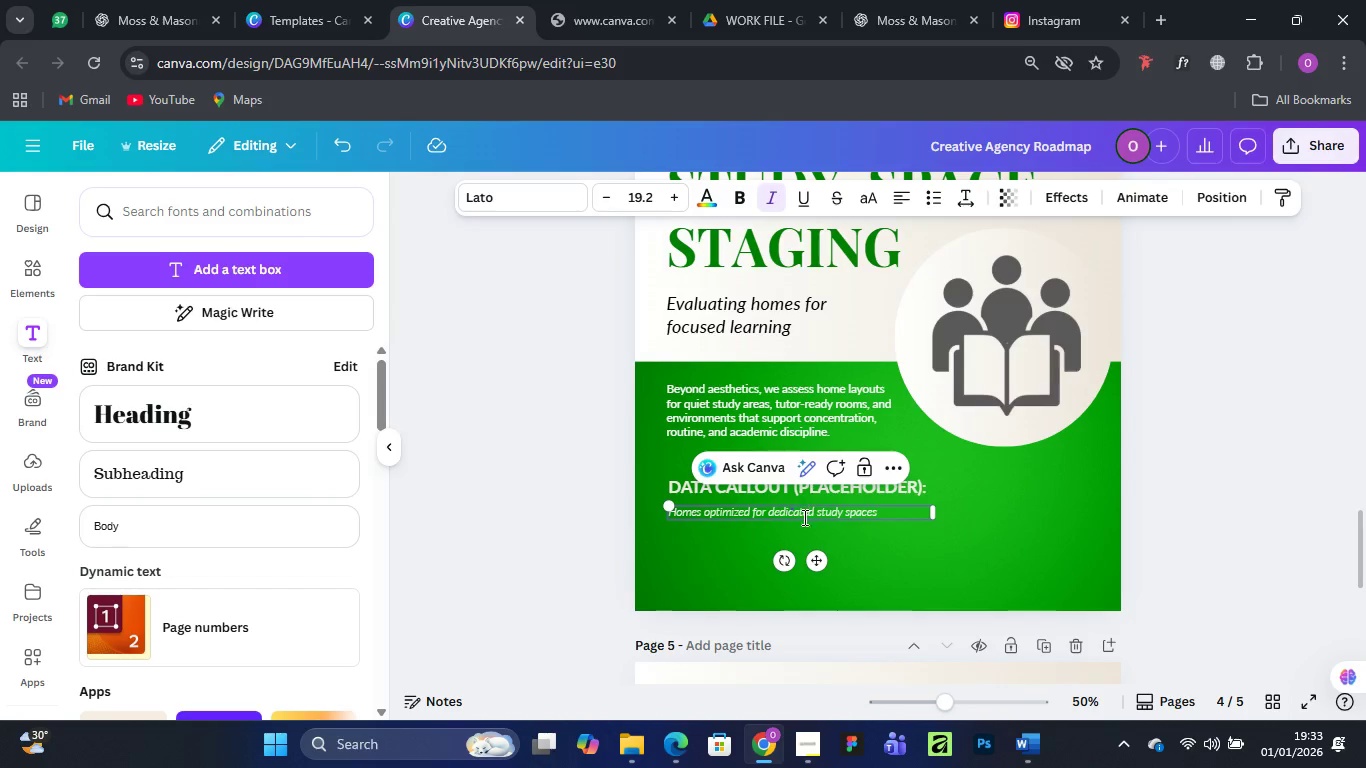 
key(Control+A)
 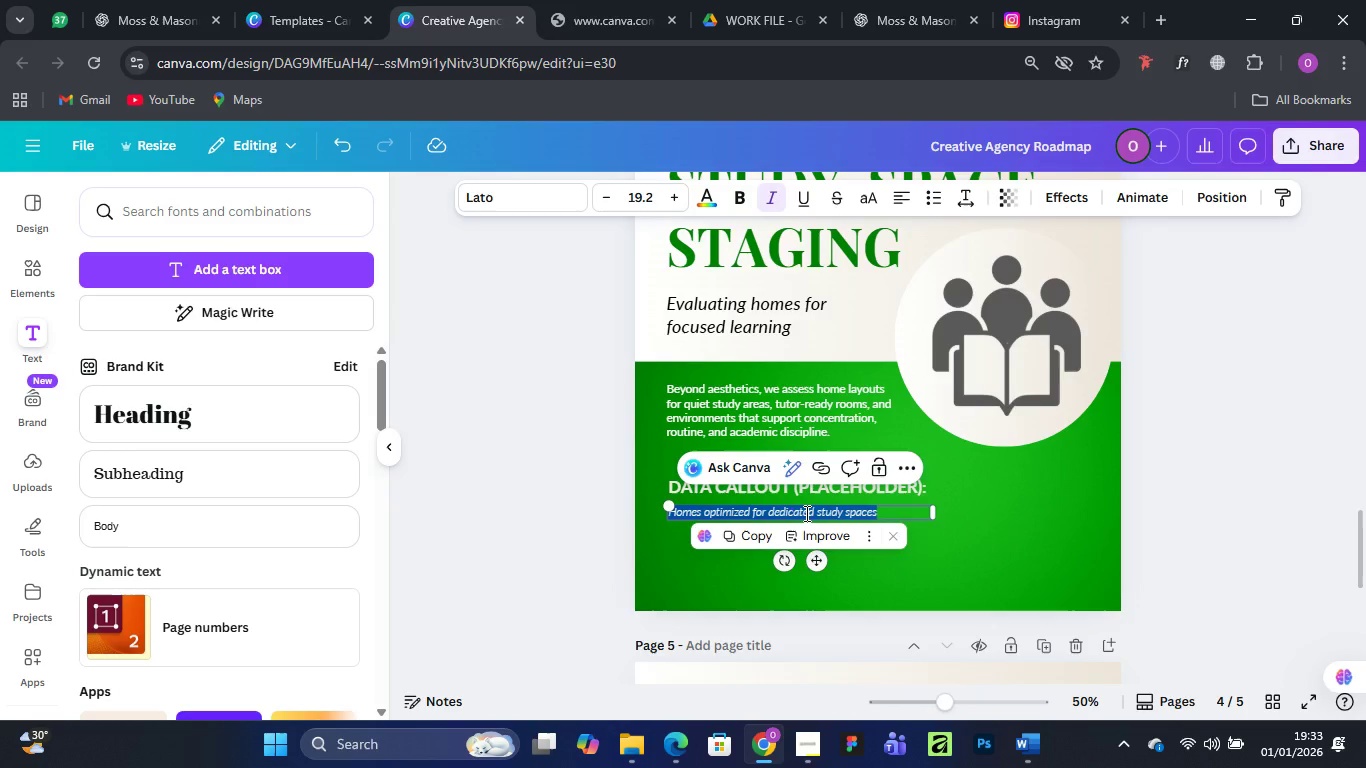 
right_click([805, 513])
 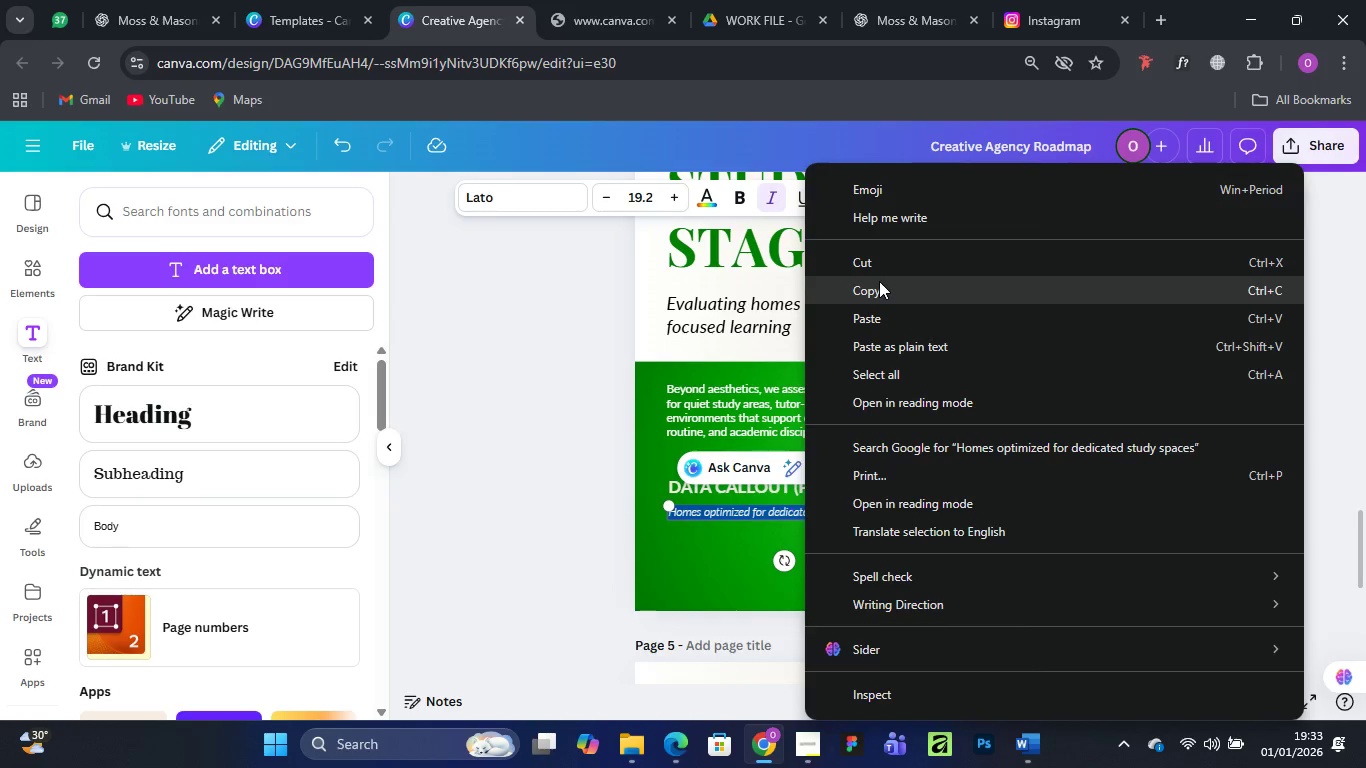 
left_click([879, 281])
 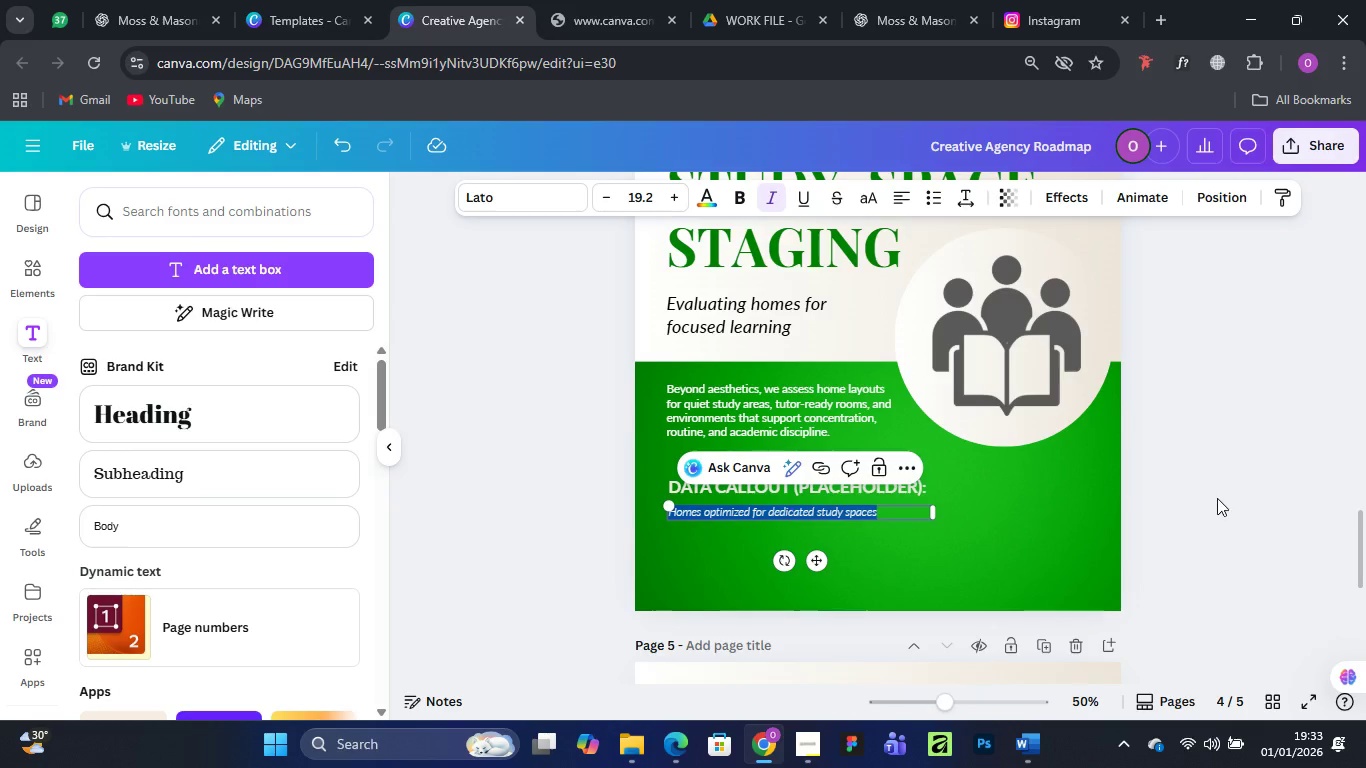 
left_click([1217, 498])
 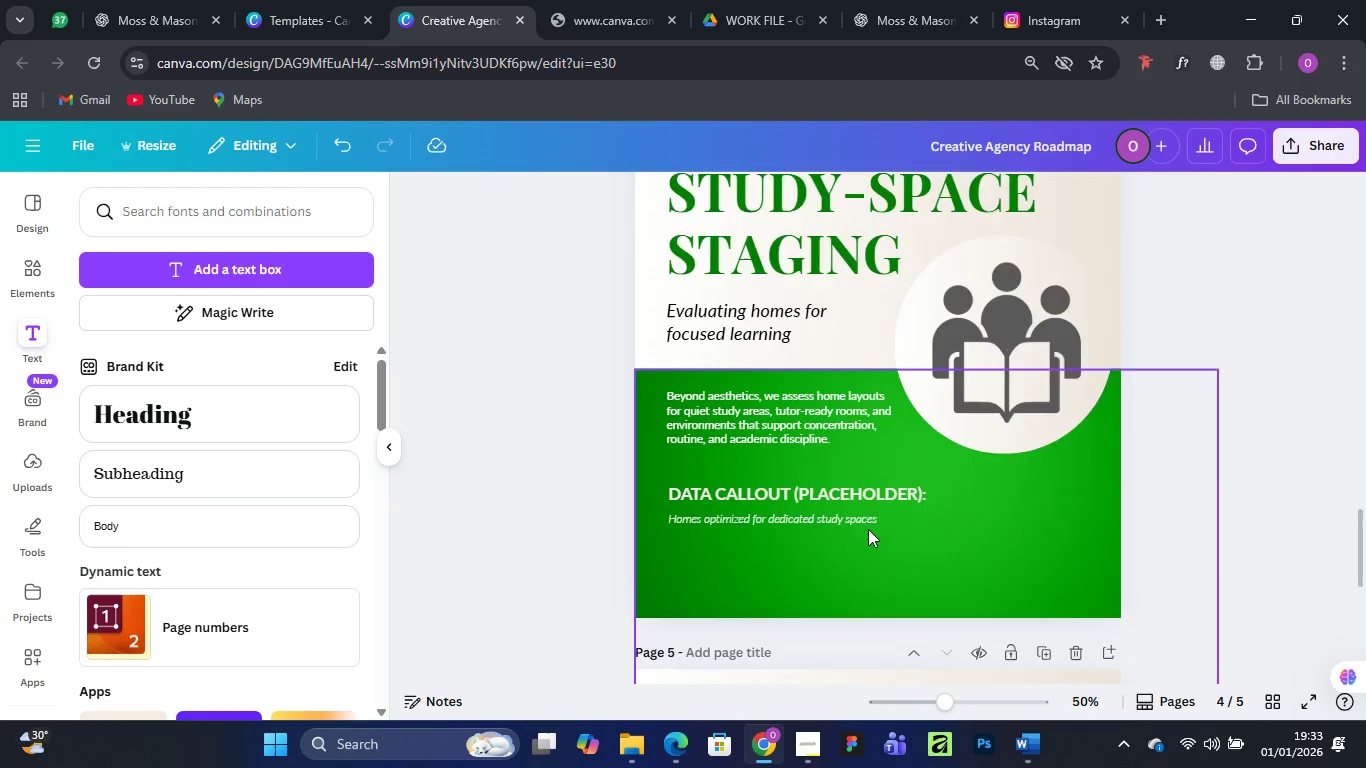 
scroll: coordinate [869, 529], scroll_direction: up, amount: 14.0
 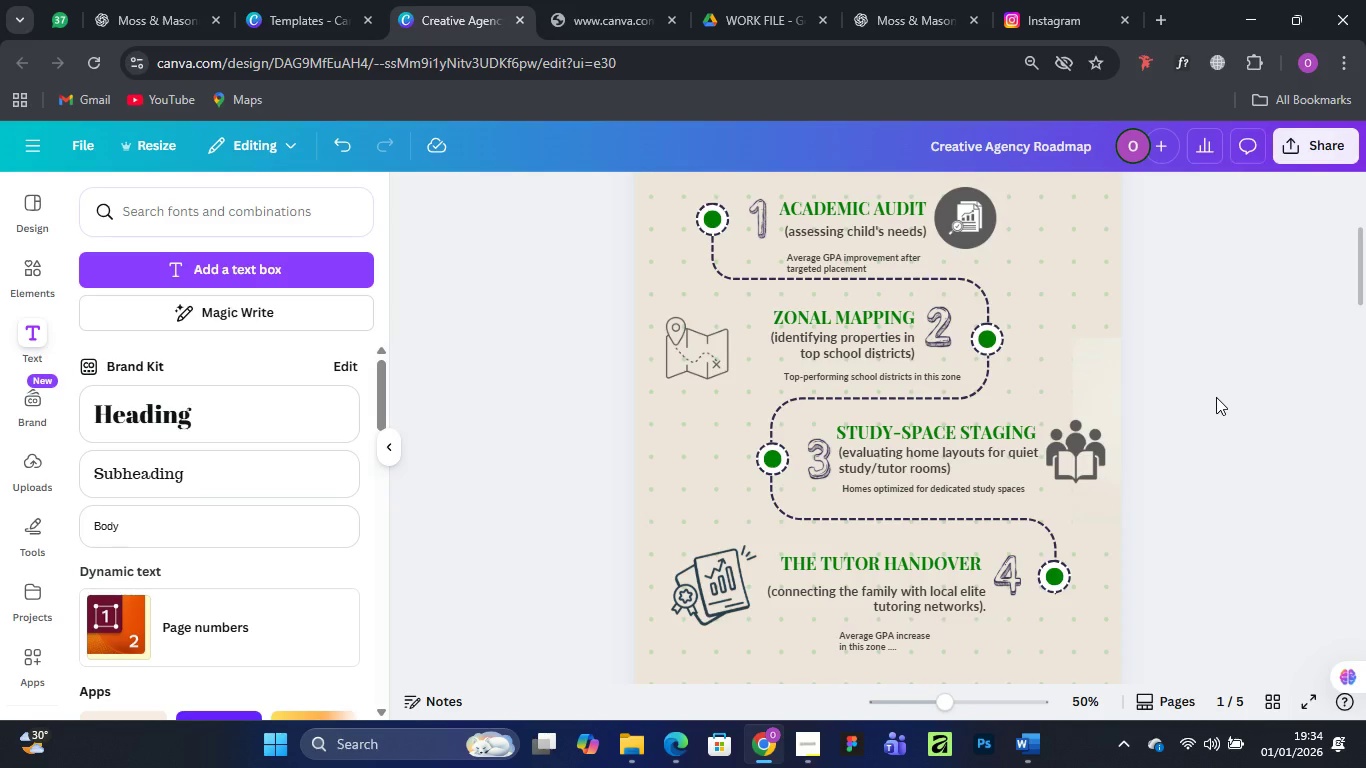 
wait(35.03)
 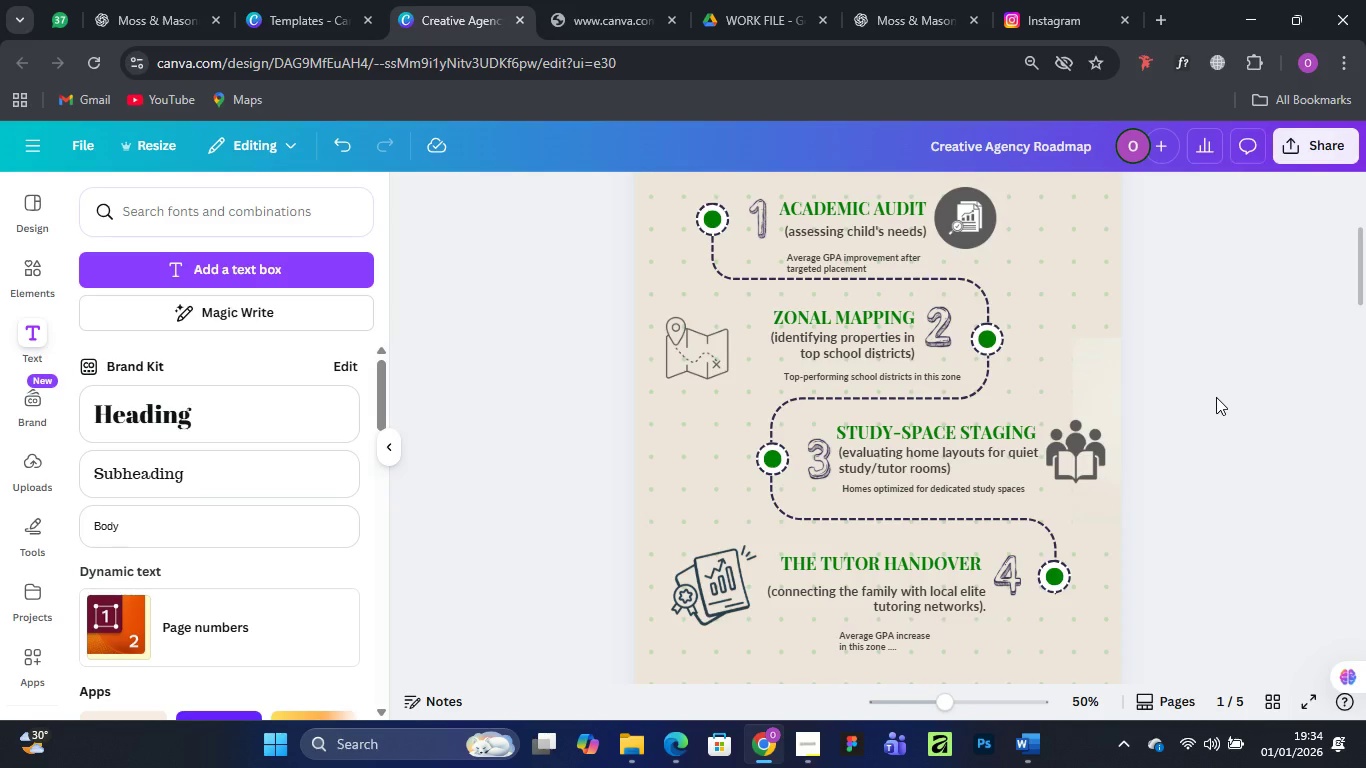 
scroll: coordinate [883, 632], scroll_direction: down, amount: 19.0
 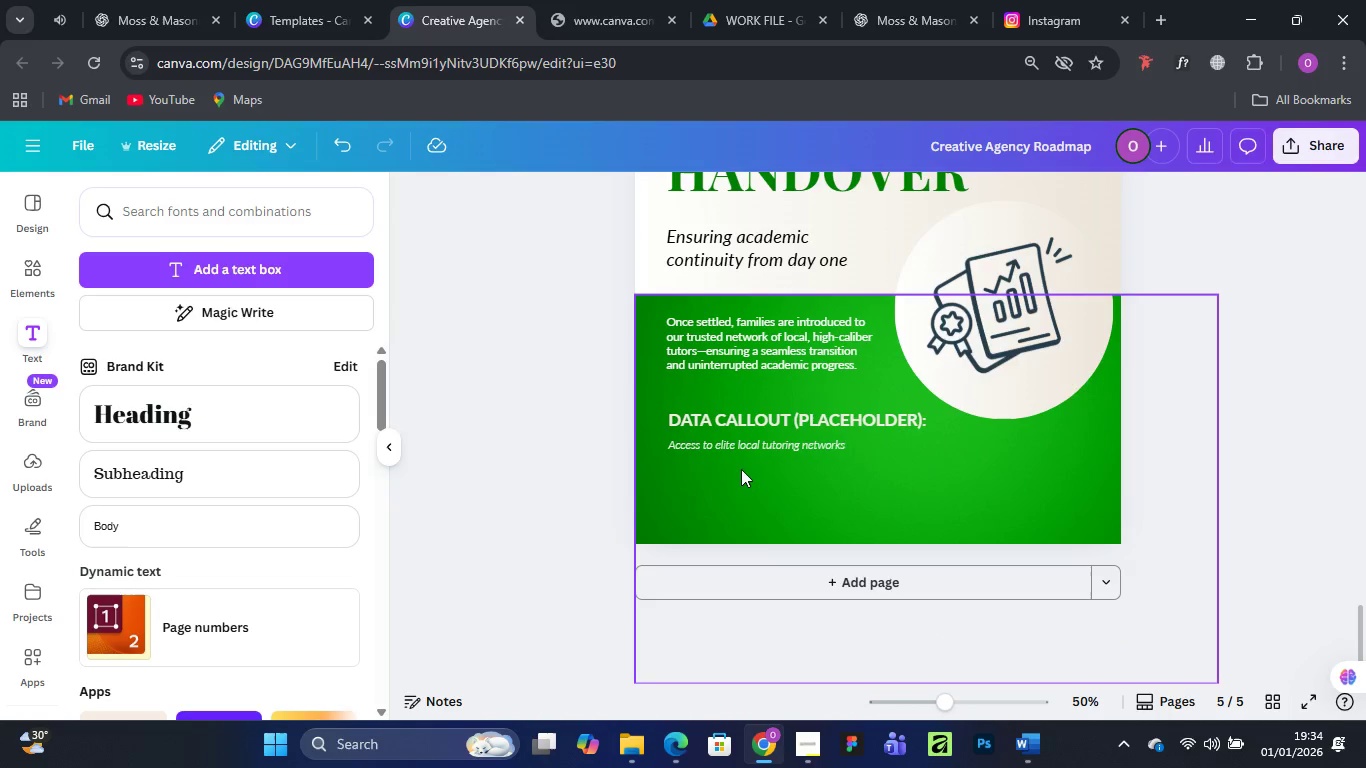 
scroll: coordinate [740, 356], scroll_direction: up, amount: 2.0
 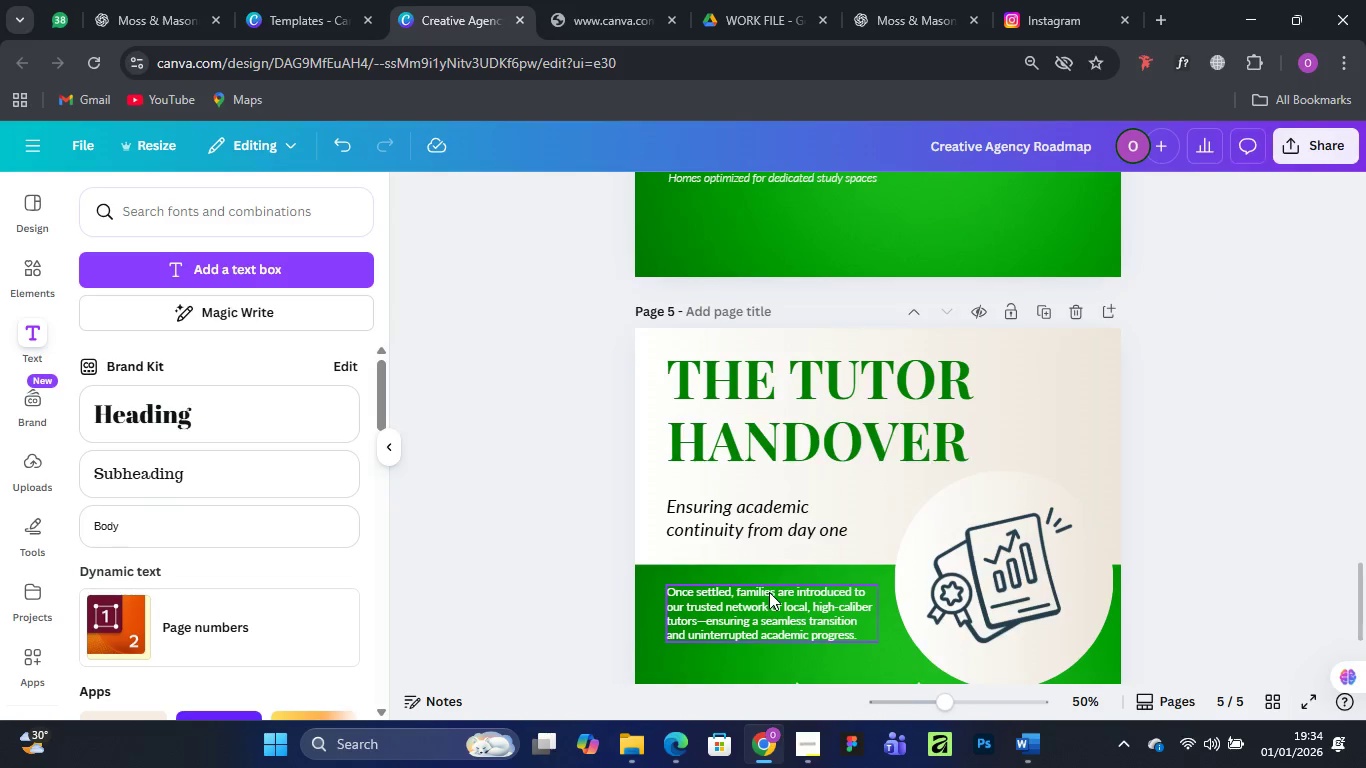 
scroll: coordinate [764, 598], scroll_direction: down, amount: 2.0
 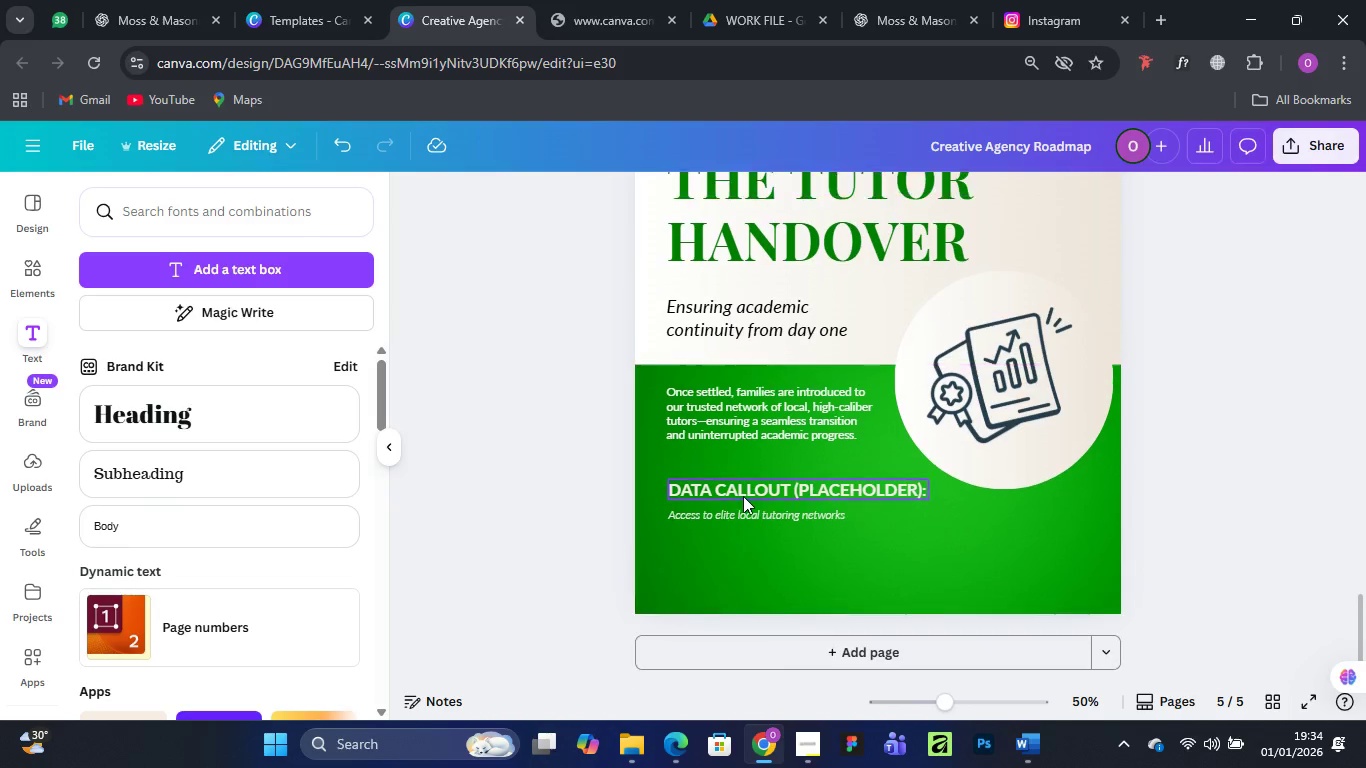 
left_click([743, 495])
 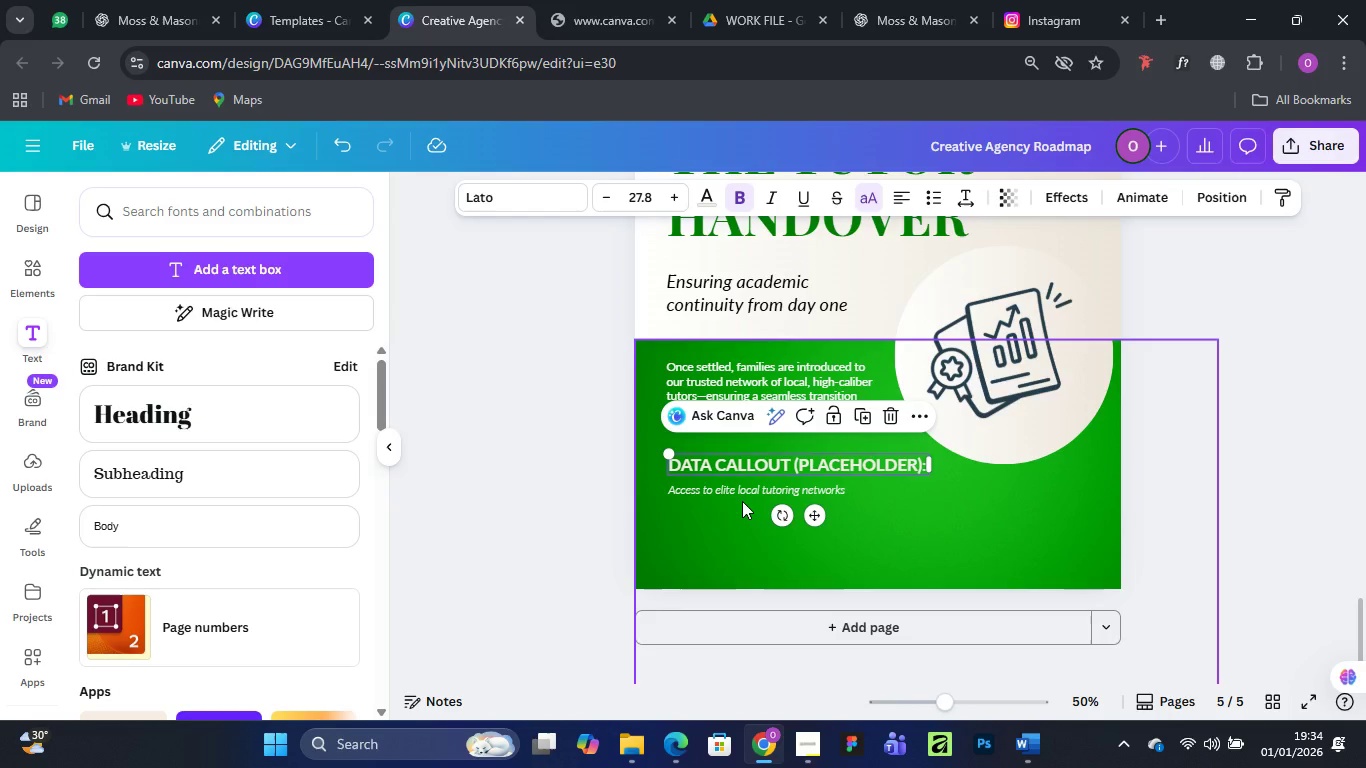 
left_click([742, 501])
 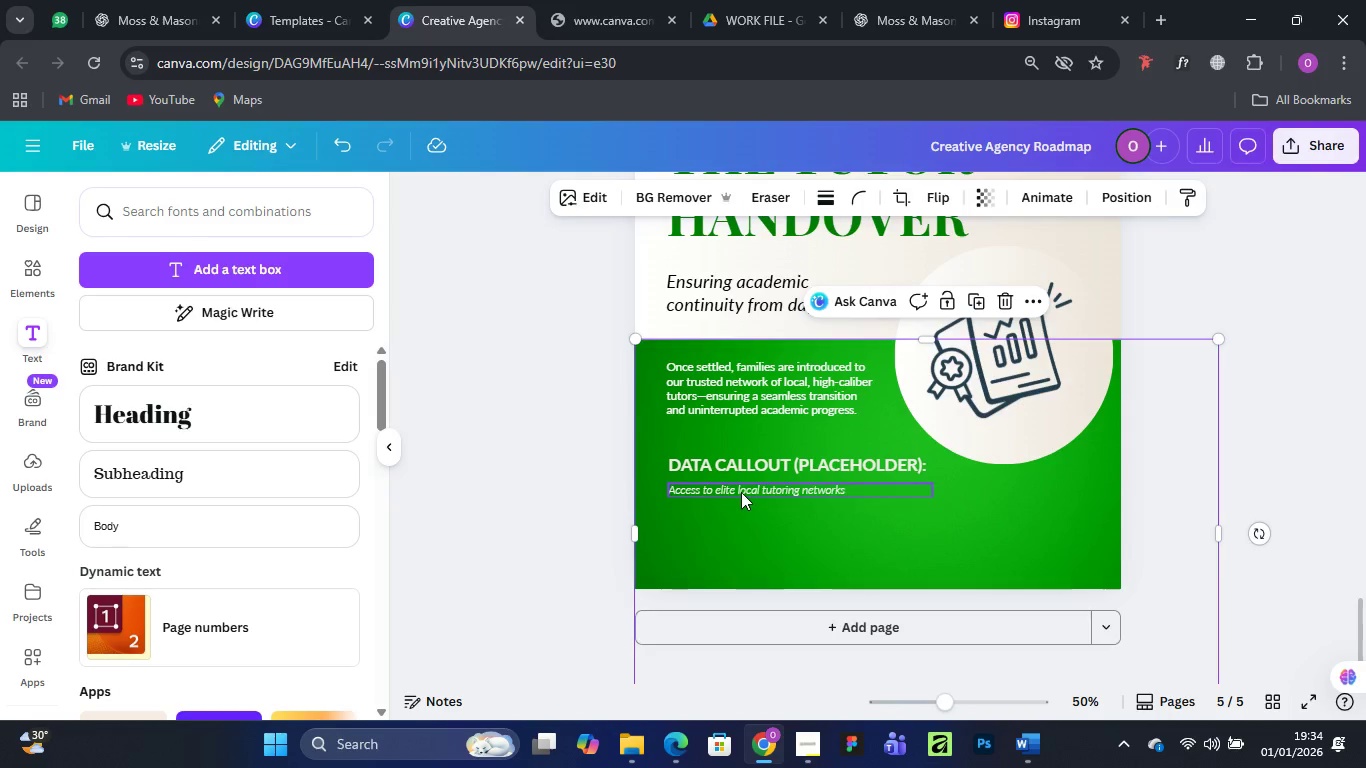 
left_click([741, 492])
 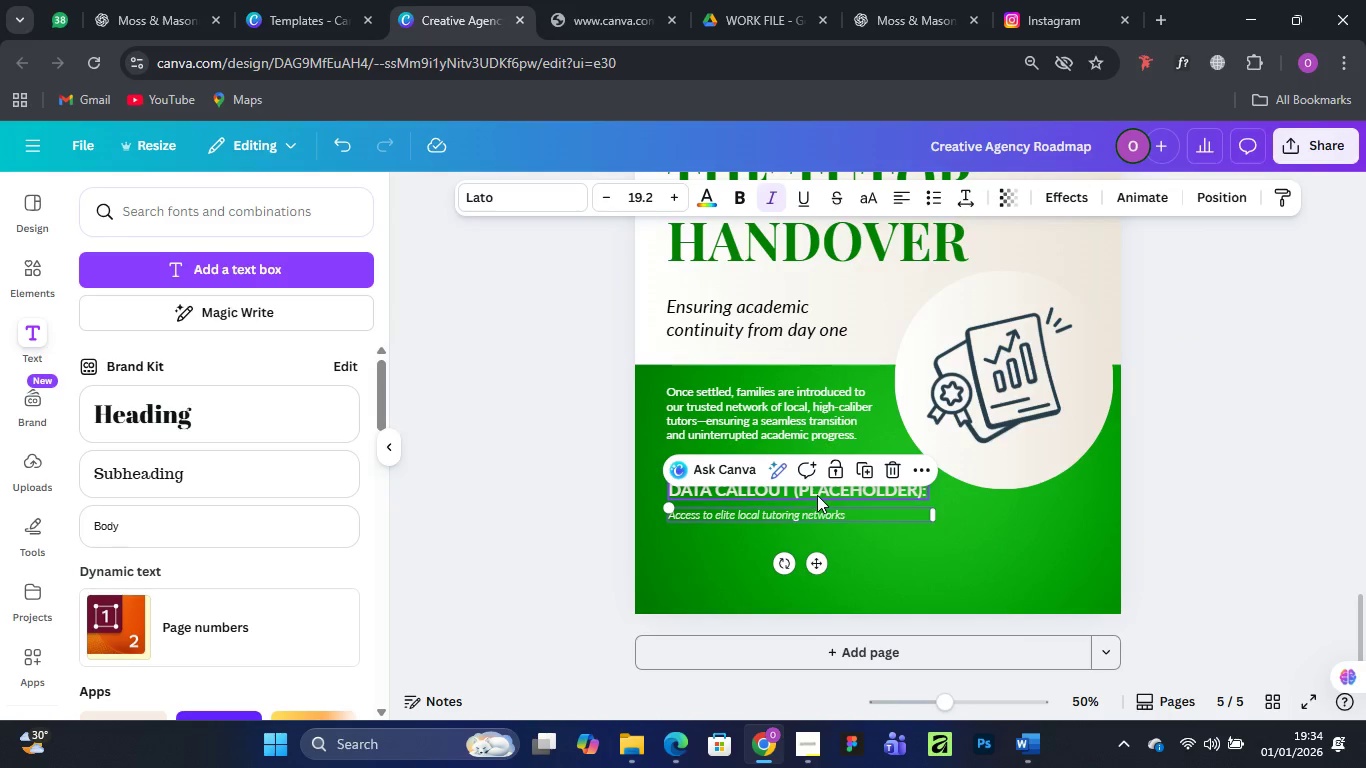 
wait(7.48)
 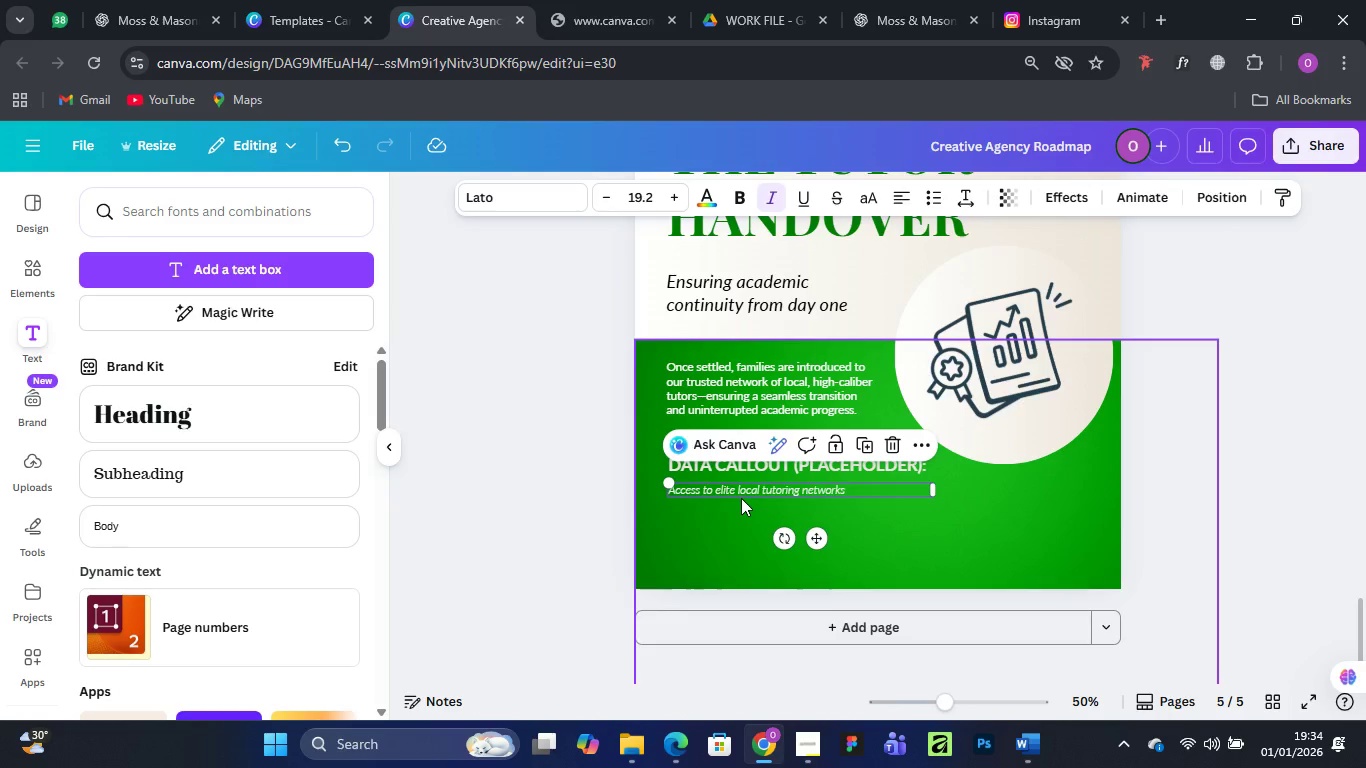 
key(Control+Equal)
 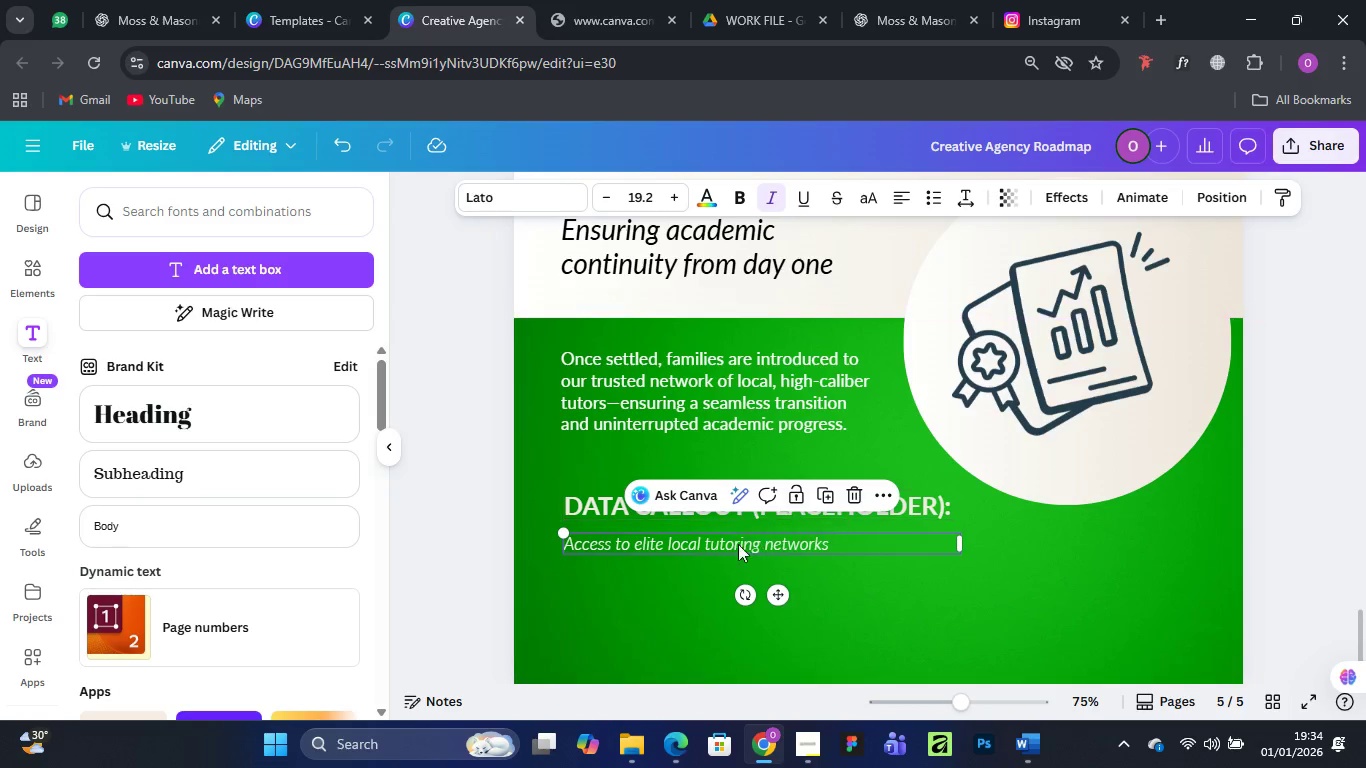 
double_click([733, 546])
 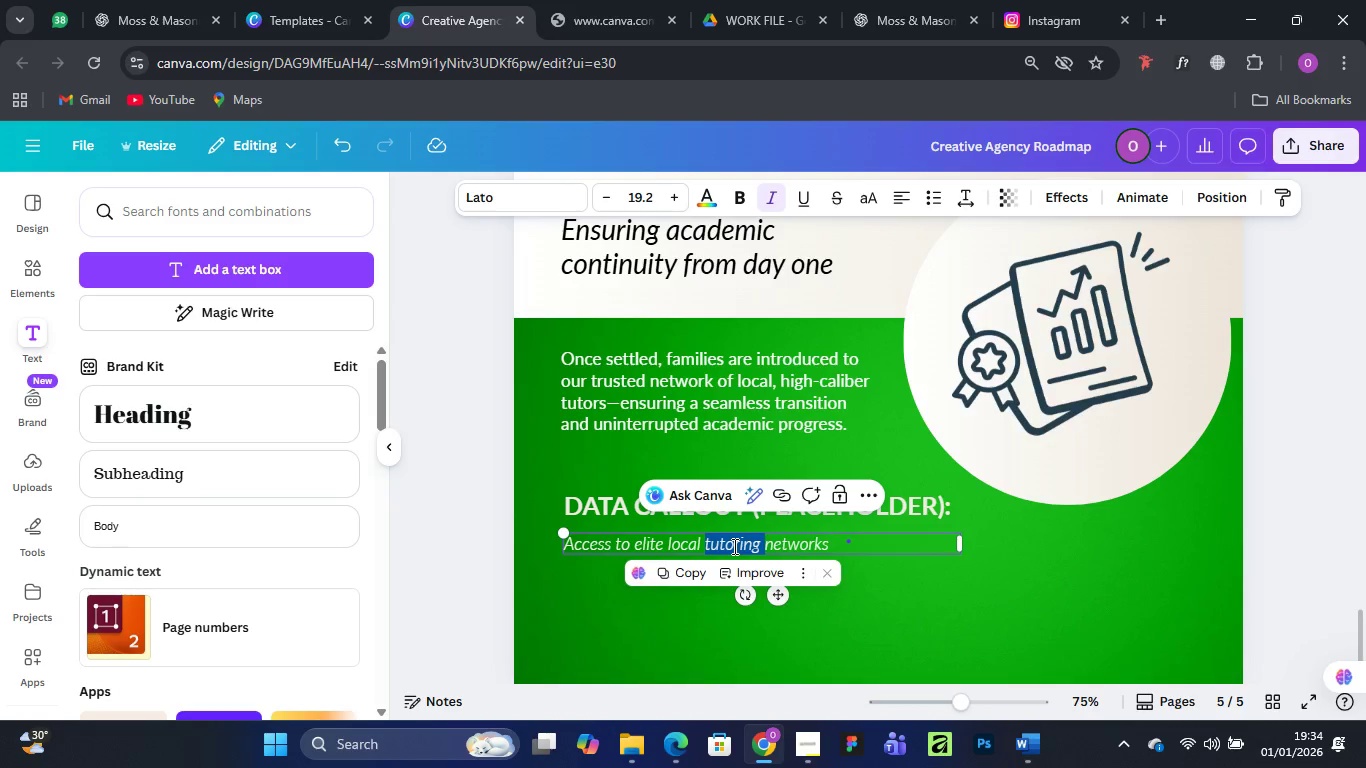 
left_click([733, 546])
 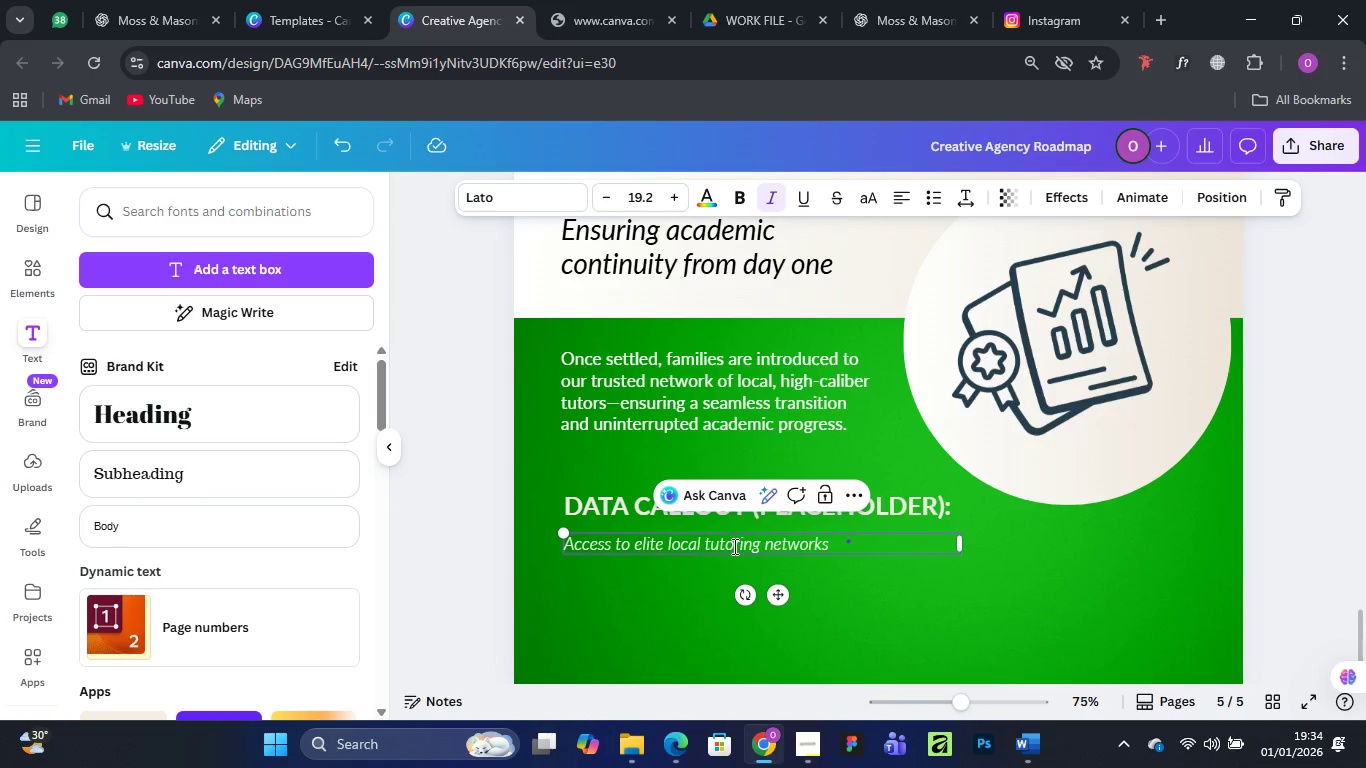 
key(Control+A)
 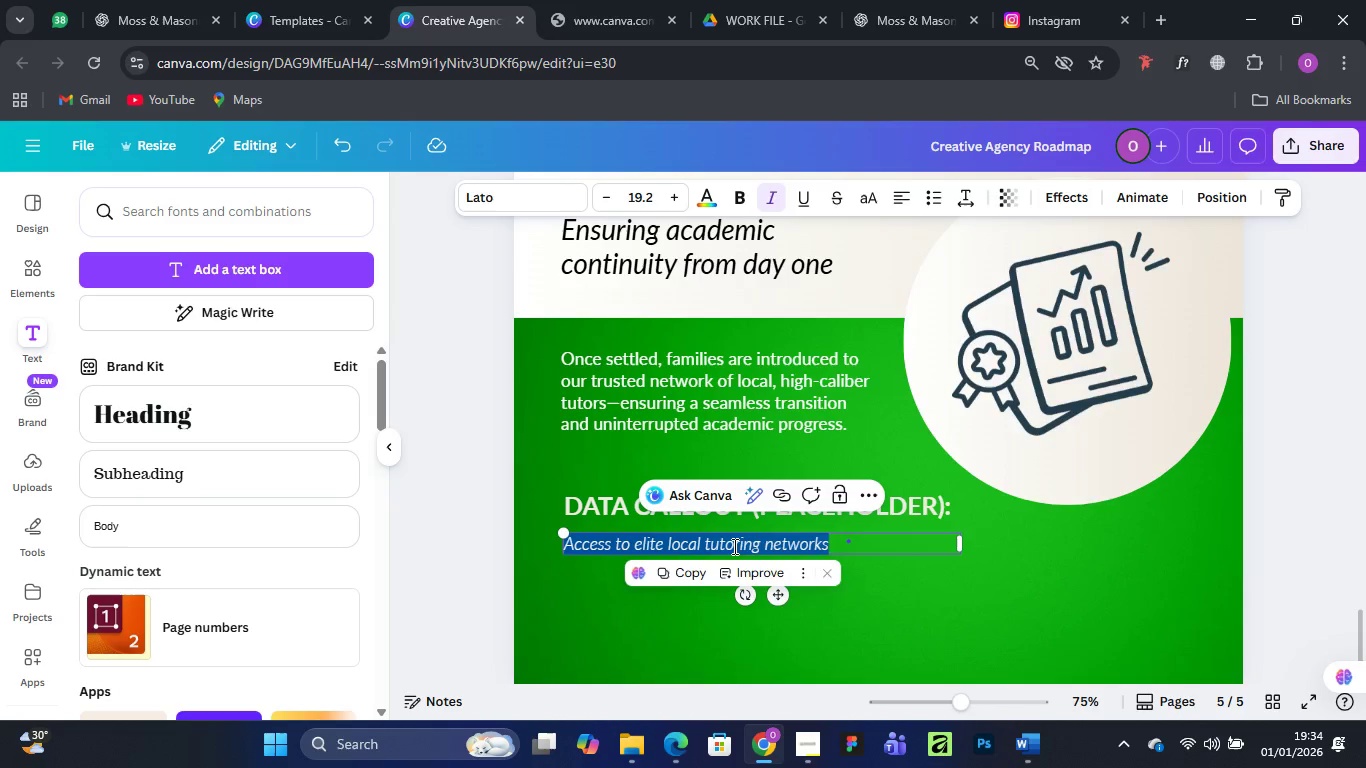 
right_click([733, 546])
 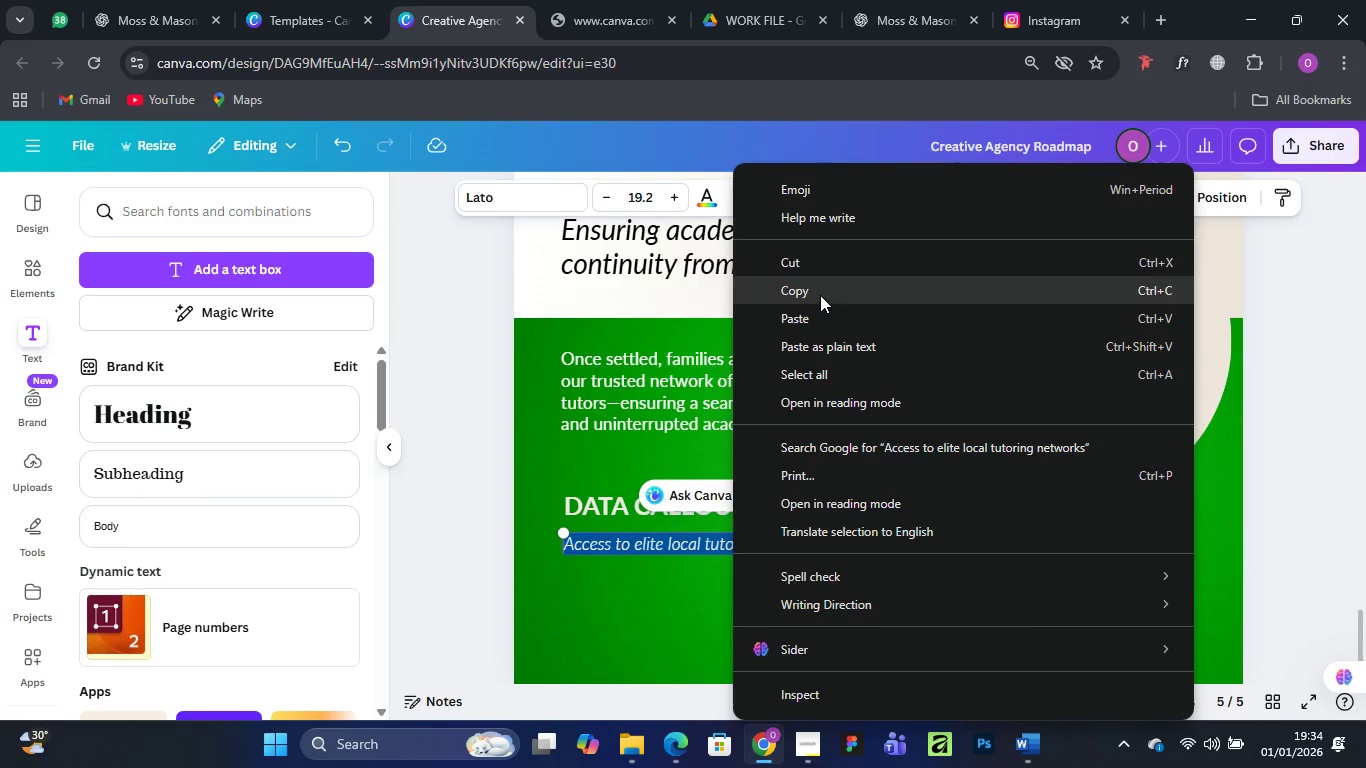 
left_click([820, 295])
 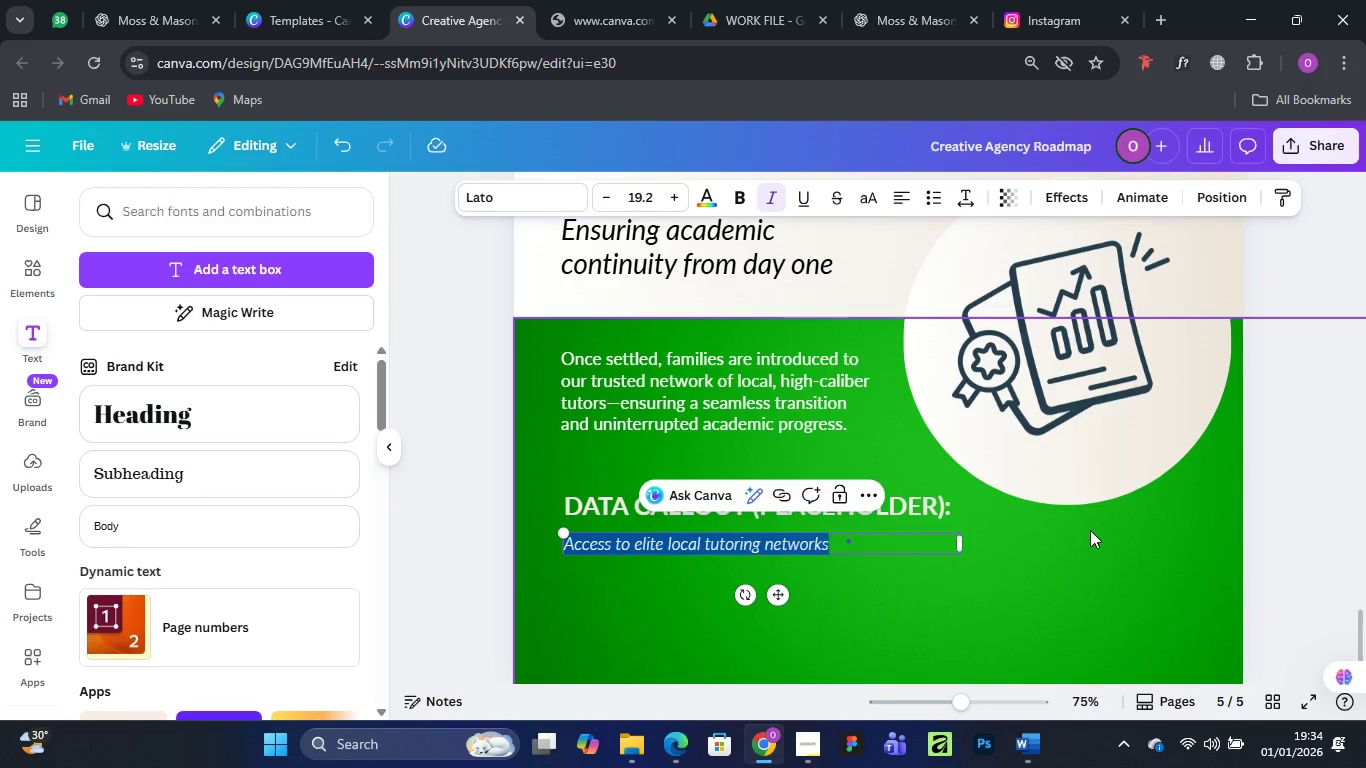 
scroll: coordinate [1089, 530], scroll_direction: up, amount: 32.0
 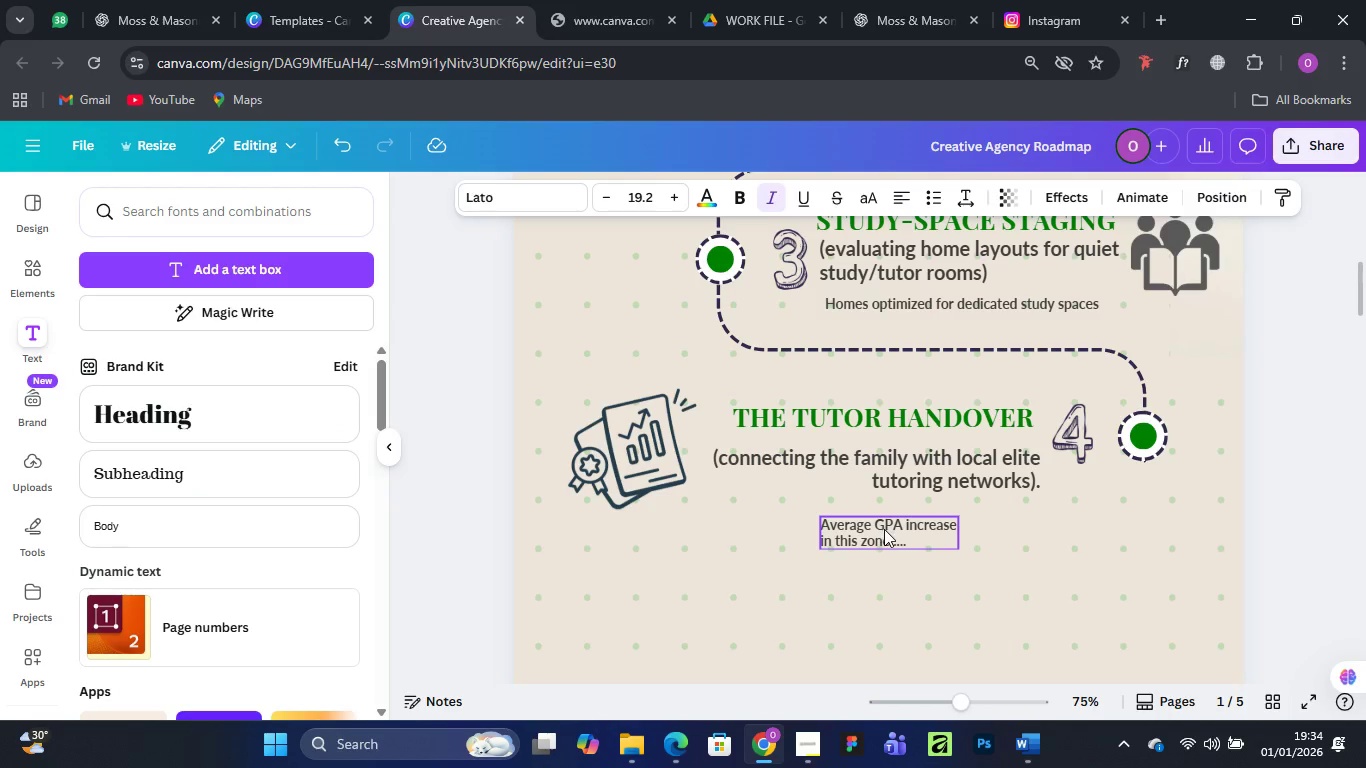 
double_click([884, 529])
 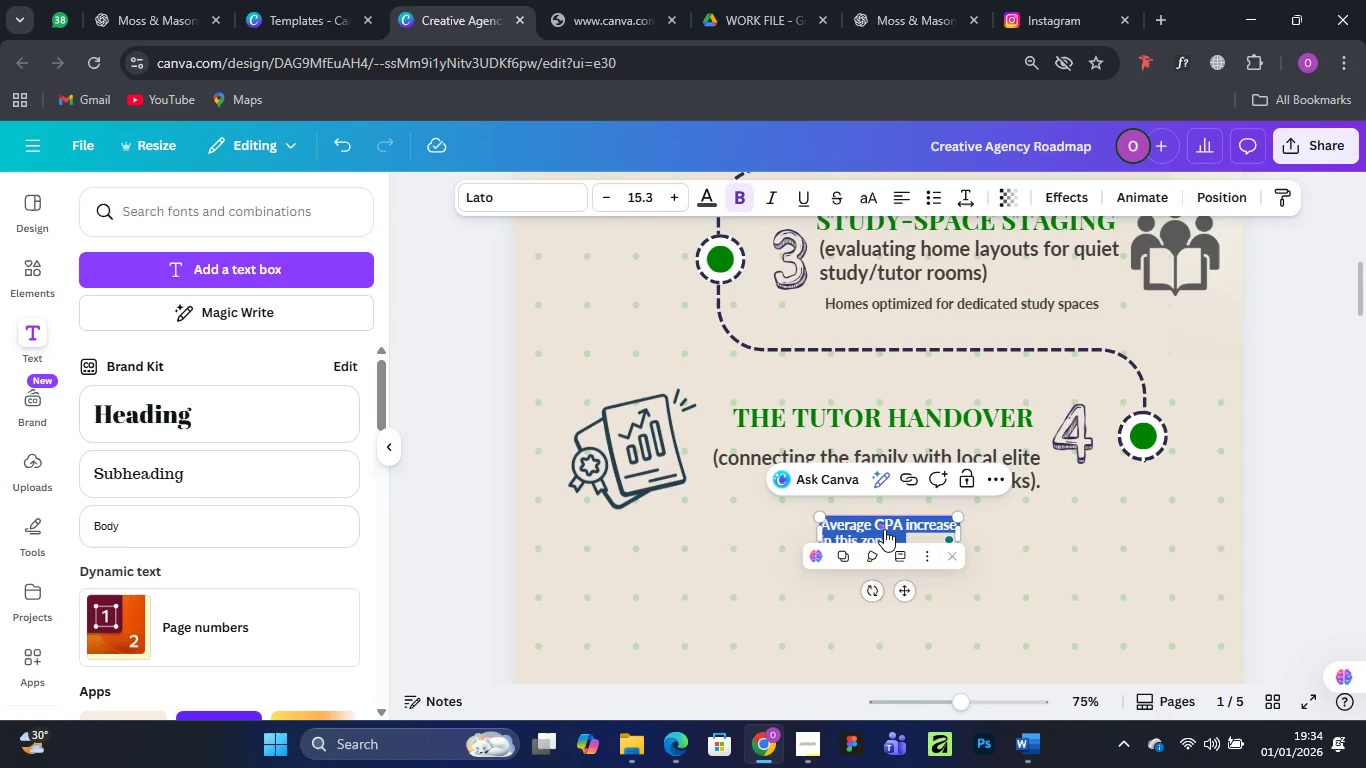 
key(Control+V)
 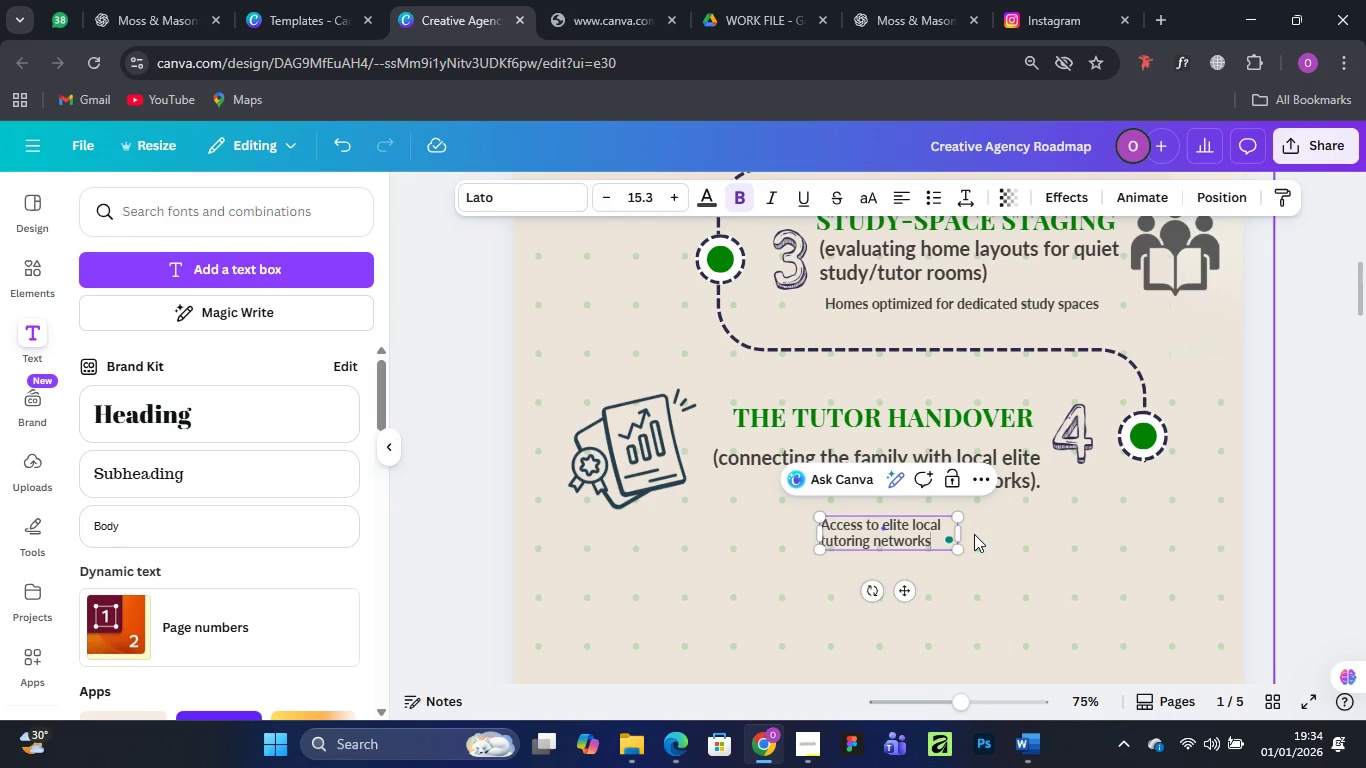 
left_click_drag(start_coordinate=[960, 536], to_coordinate=[1072, 536])
 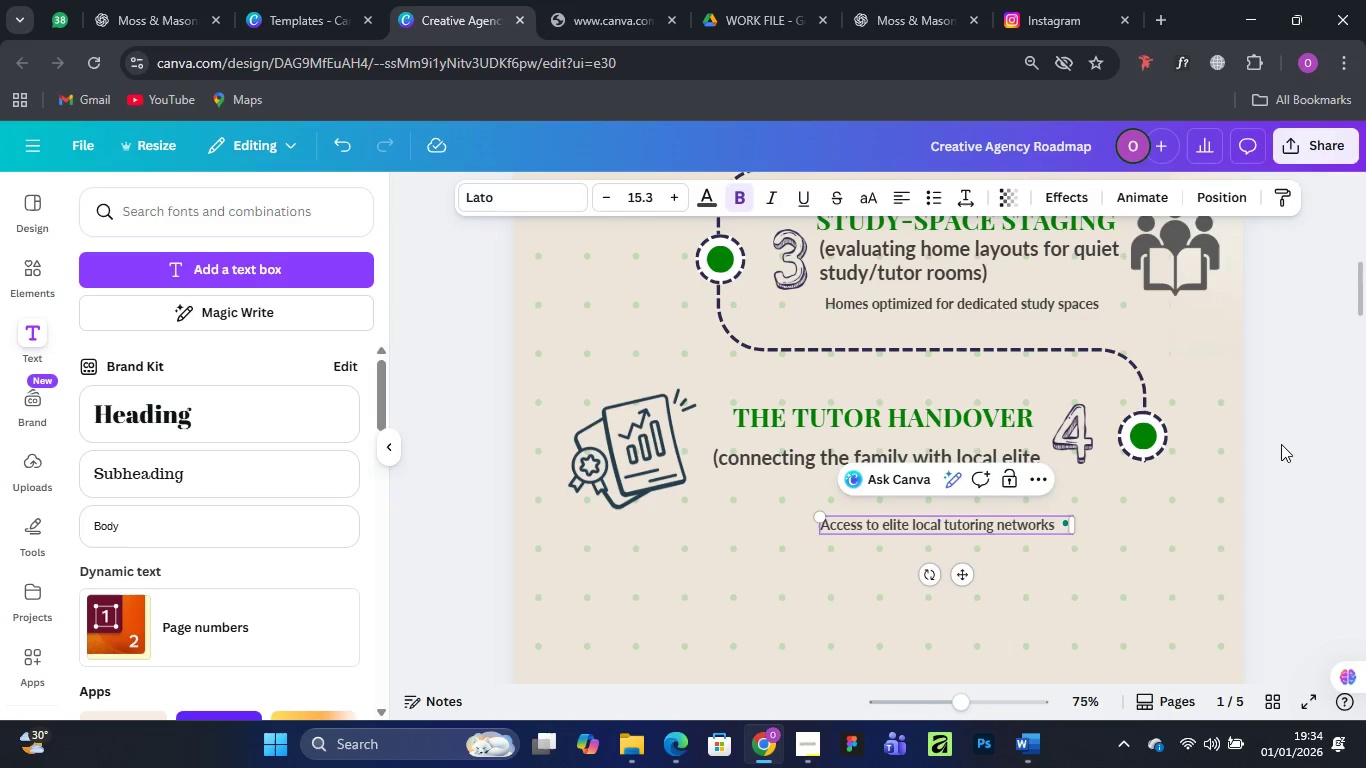 
left_click([1281, 444])
 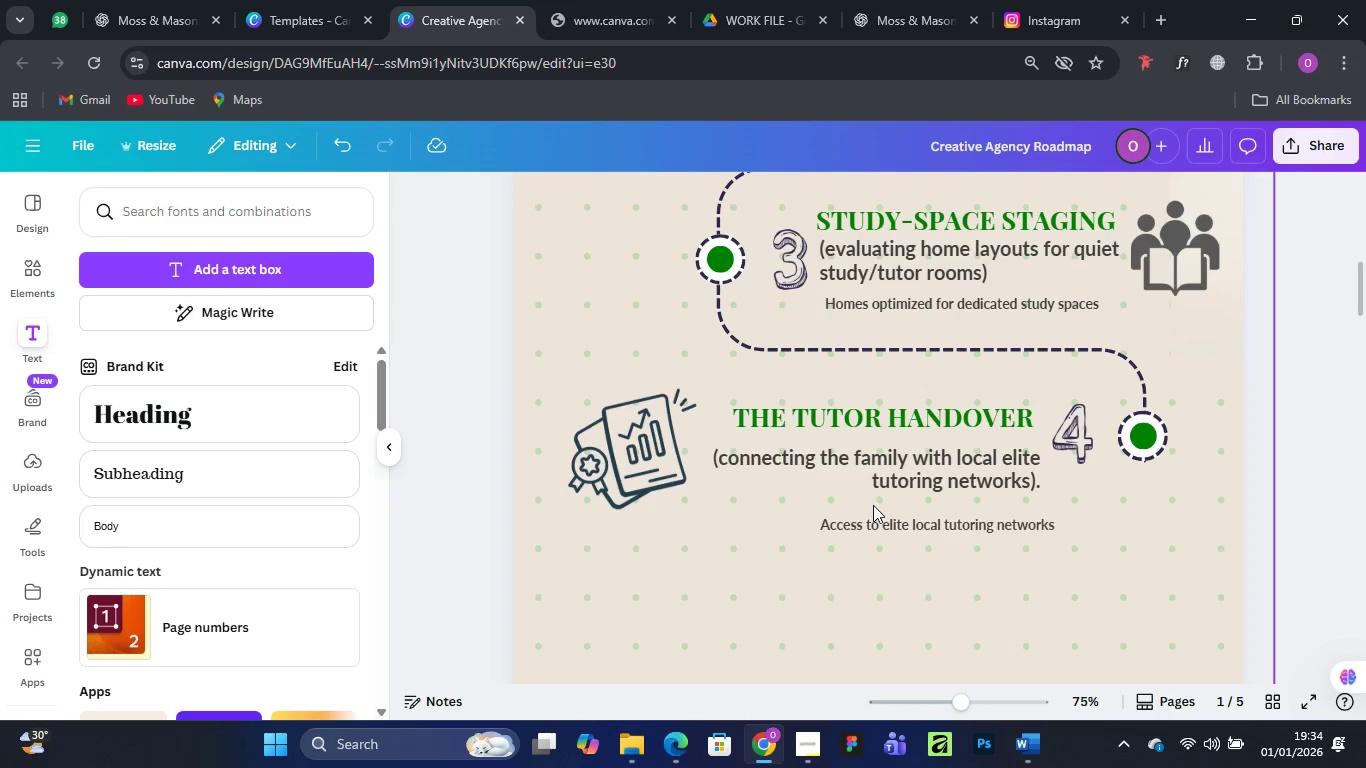 
scroll: coordinate [892, 495], scroll_direction: down, amount: 10.0
 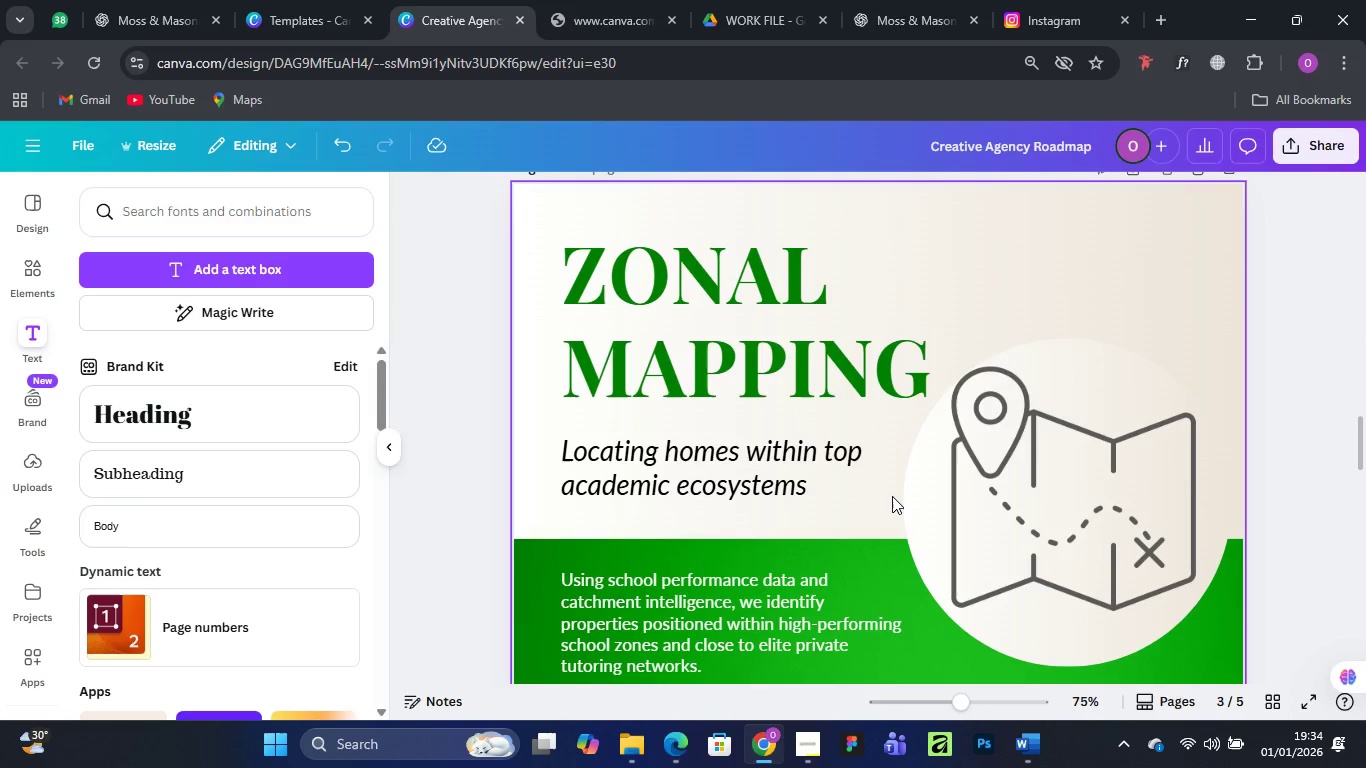 
key(Control+Minus)
 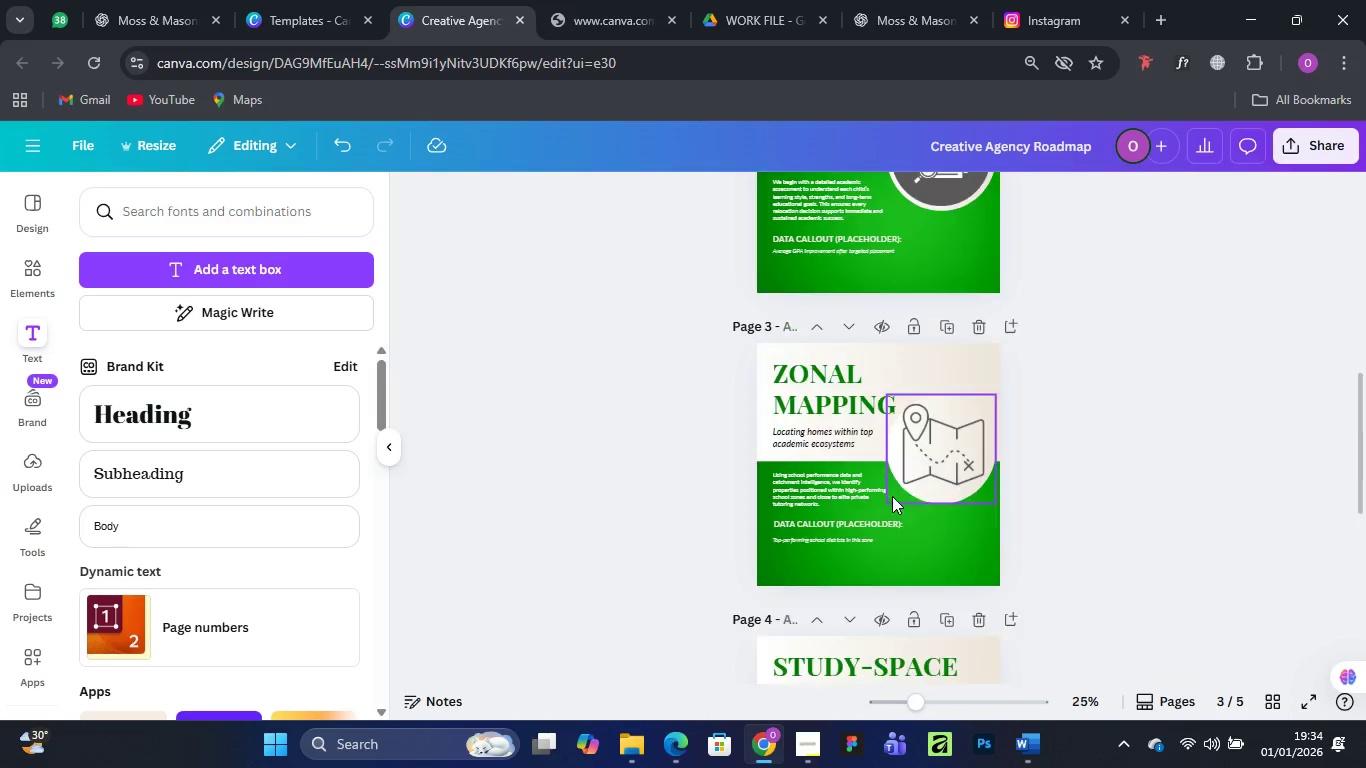 
key(Control+Minus)
 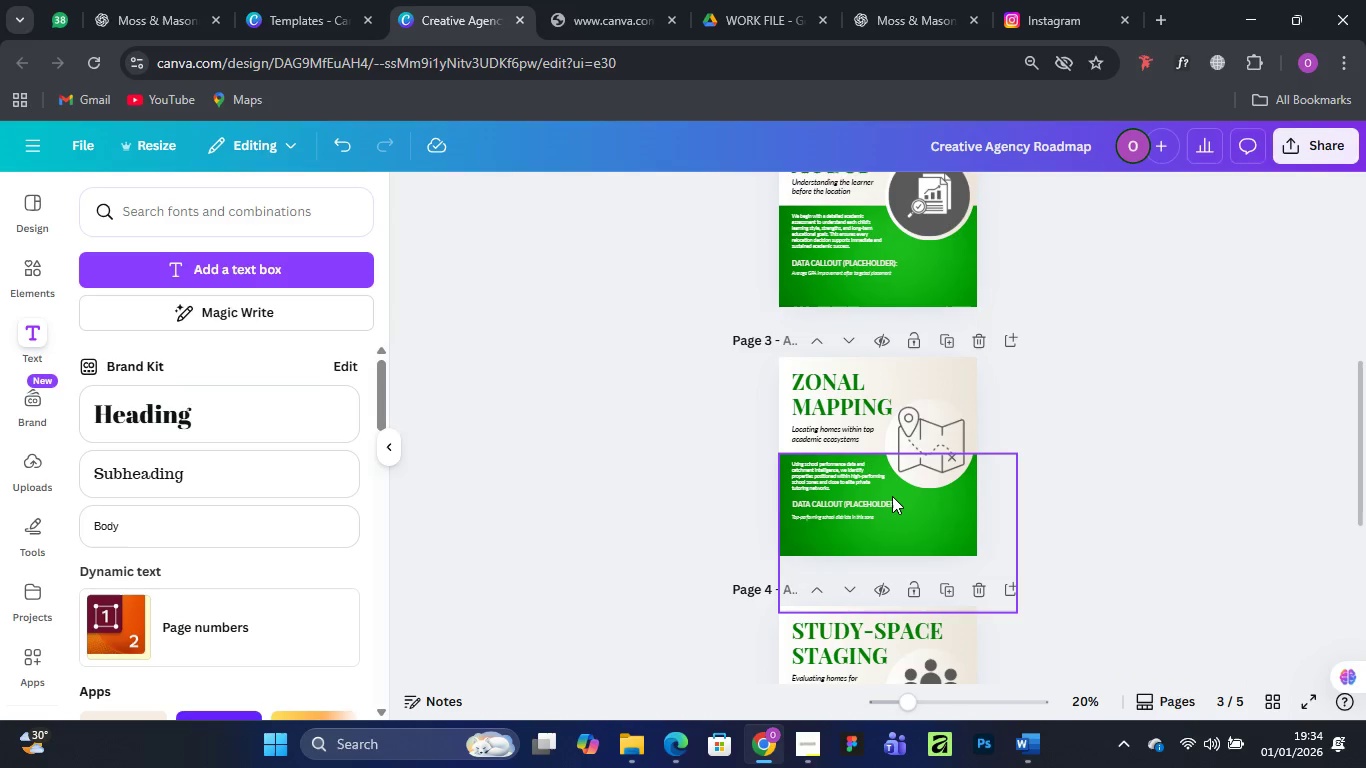 
key(Control+Minus)
 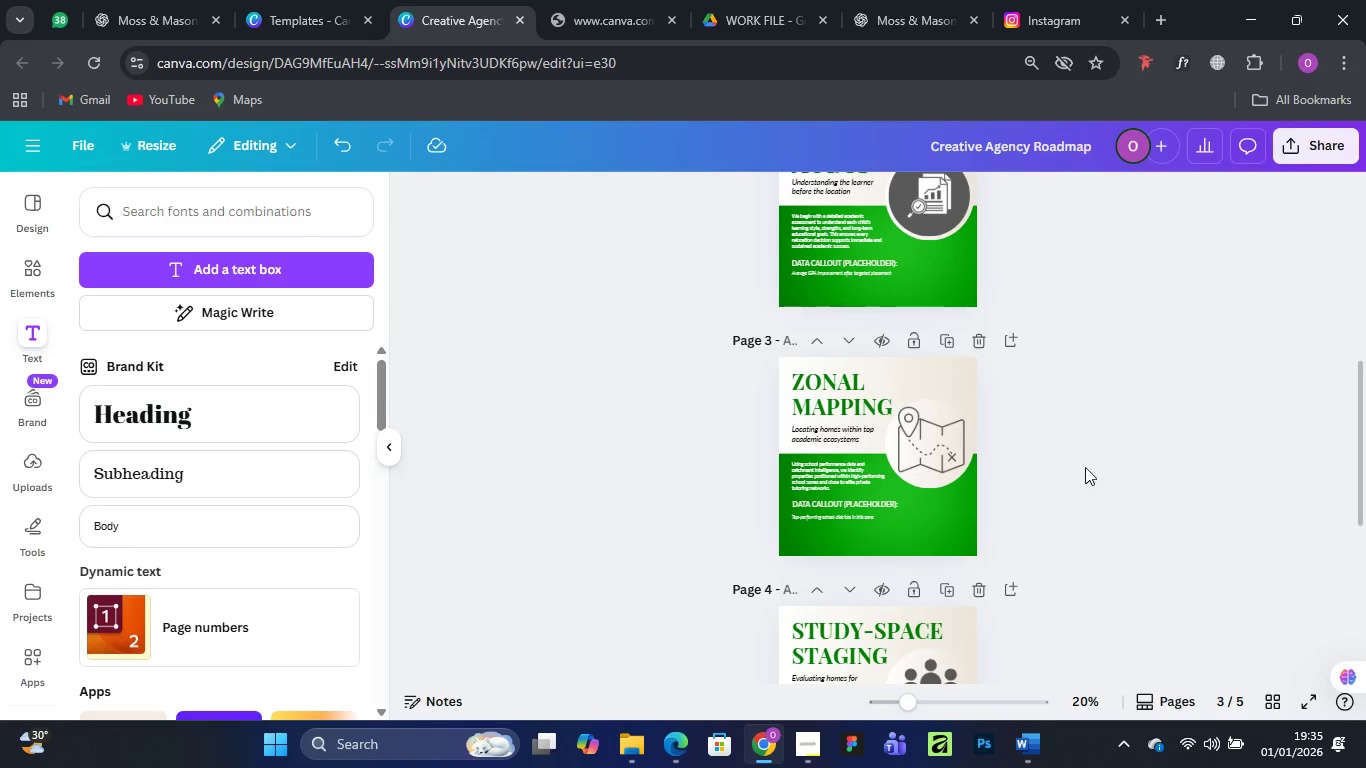 
wait(8.09)
 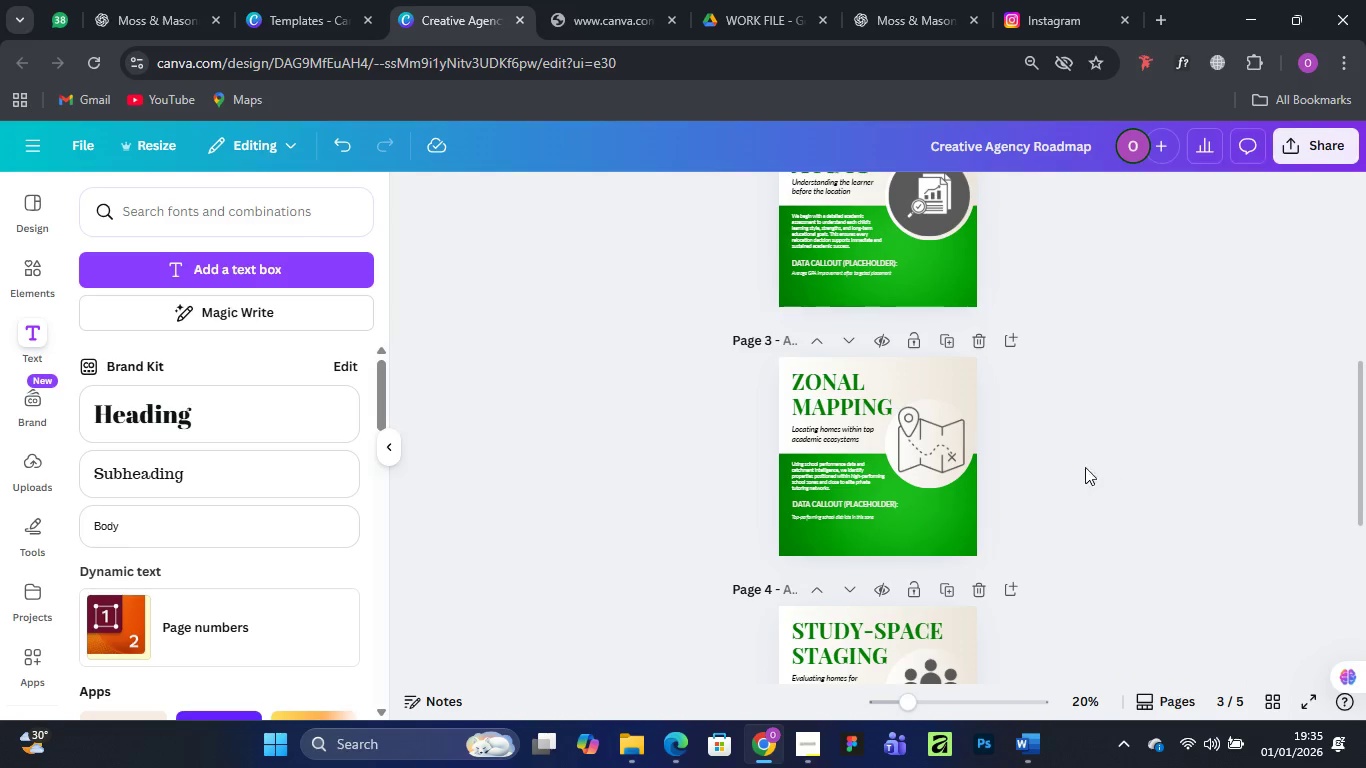 
mouse_move([1336, 738])
 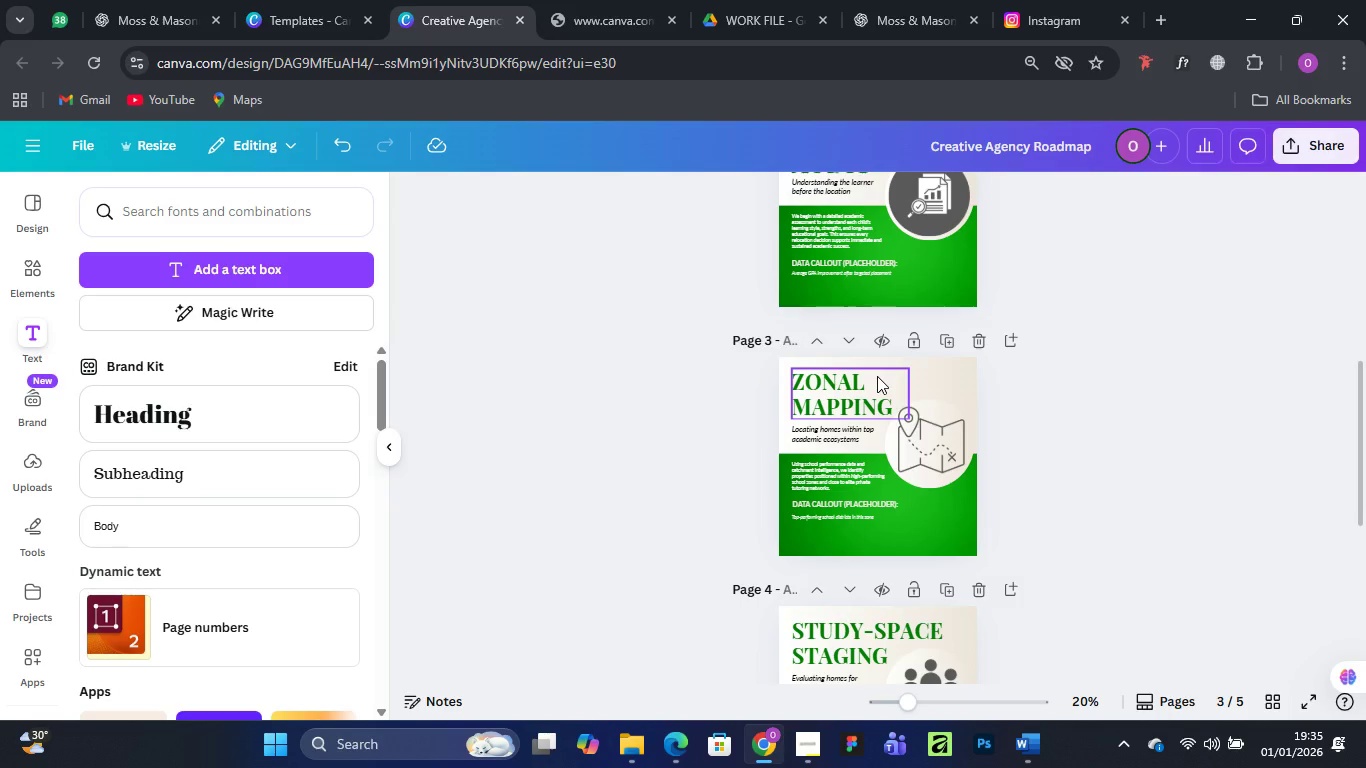 
wait(32.47)
 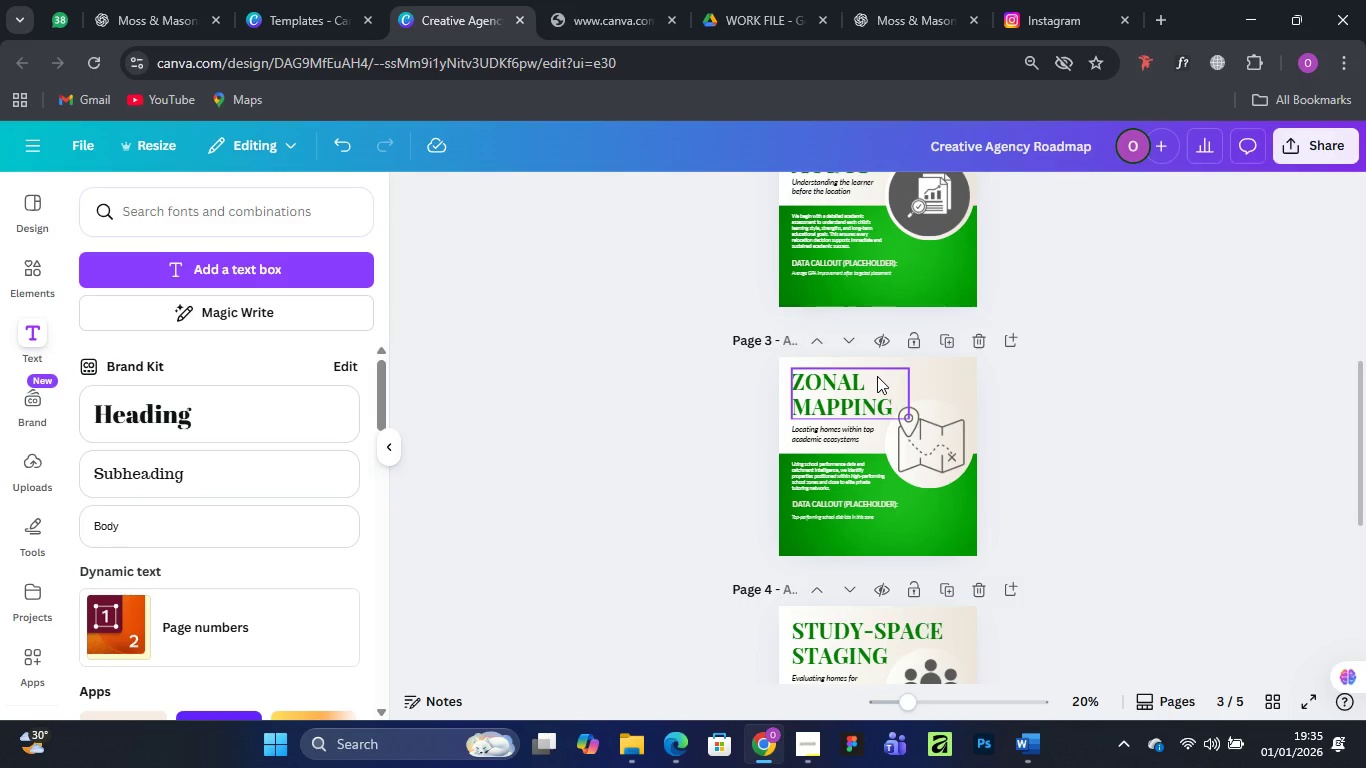 
left_click([1198, 407])
 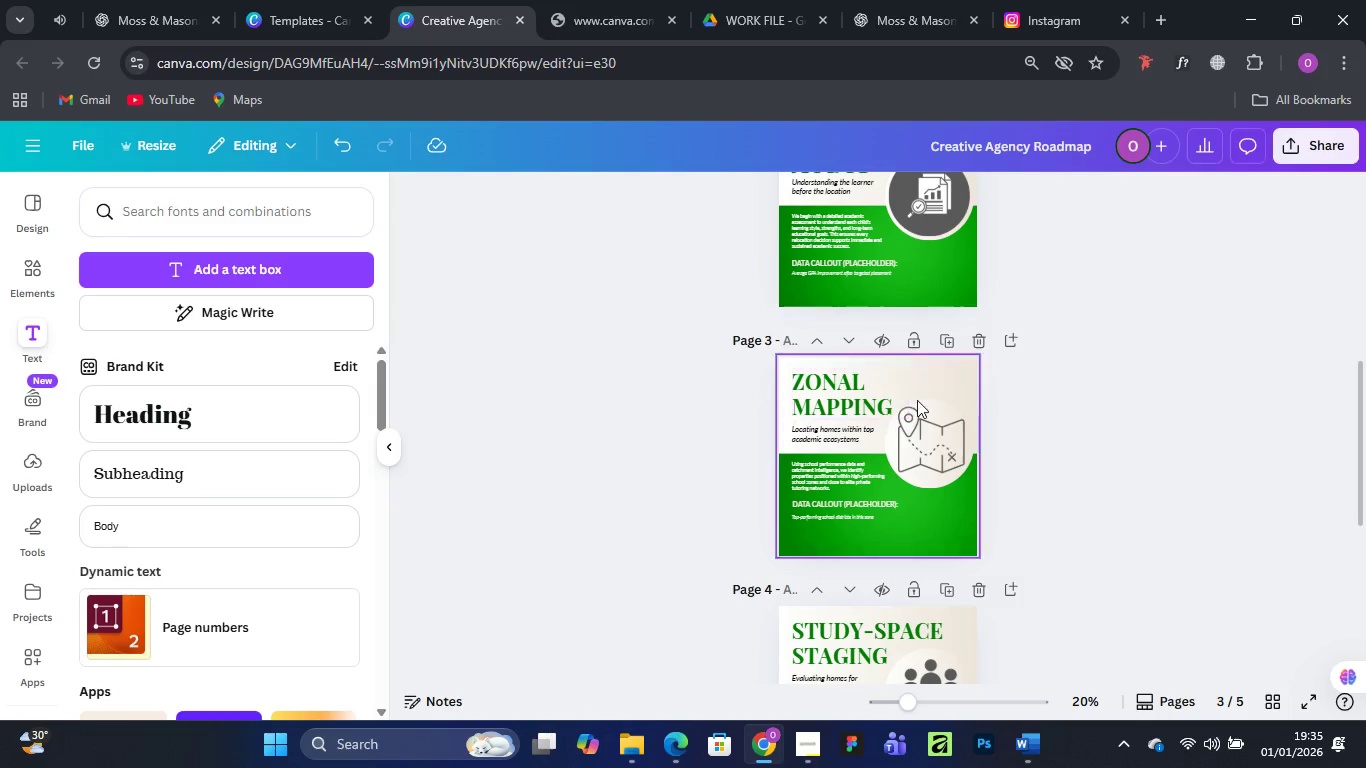 
wait(5.66)
 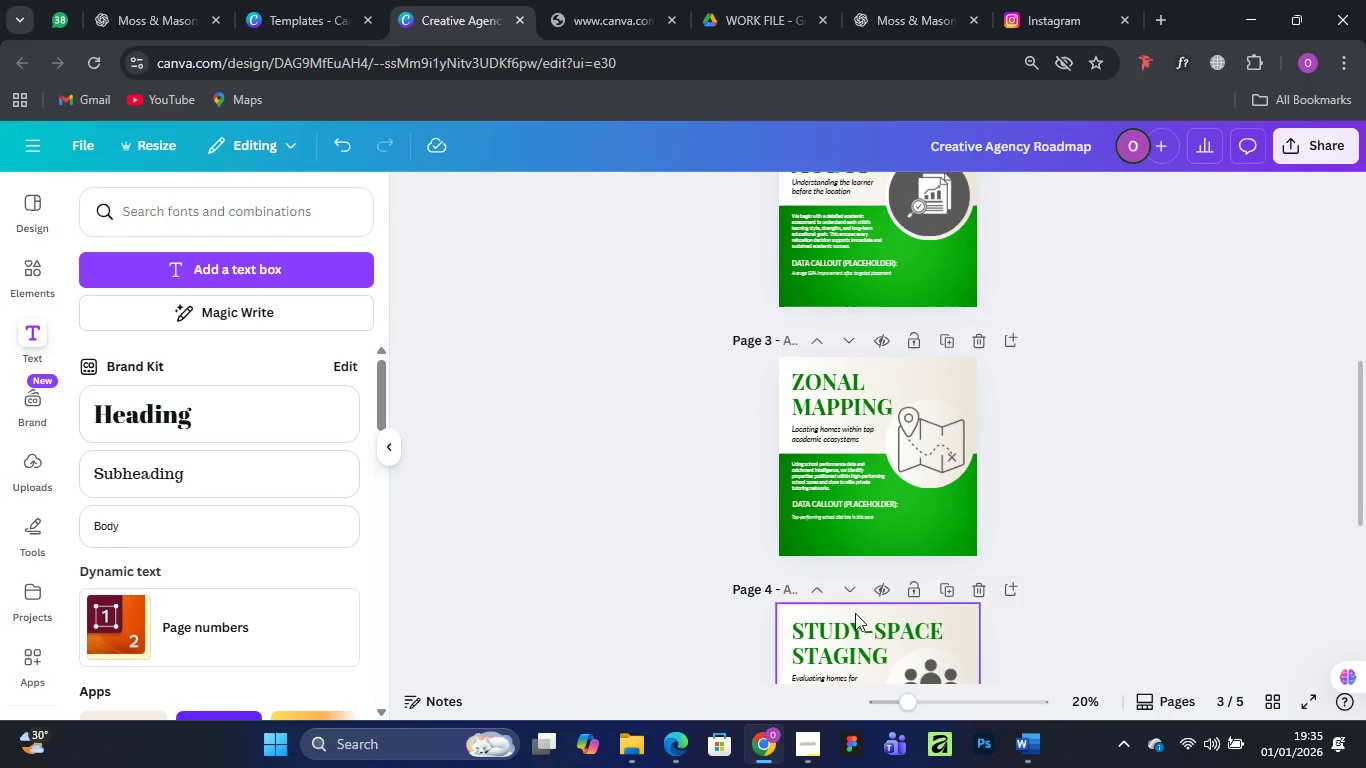 
scroll: coordinate [919, 589], scroll_direction: down, amount: 6.0
 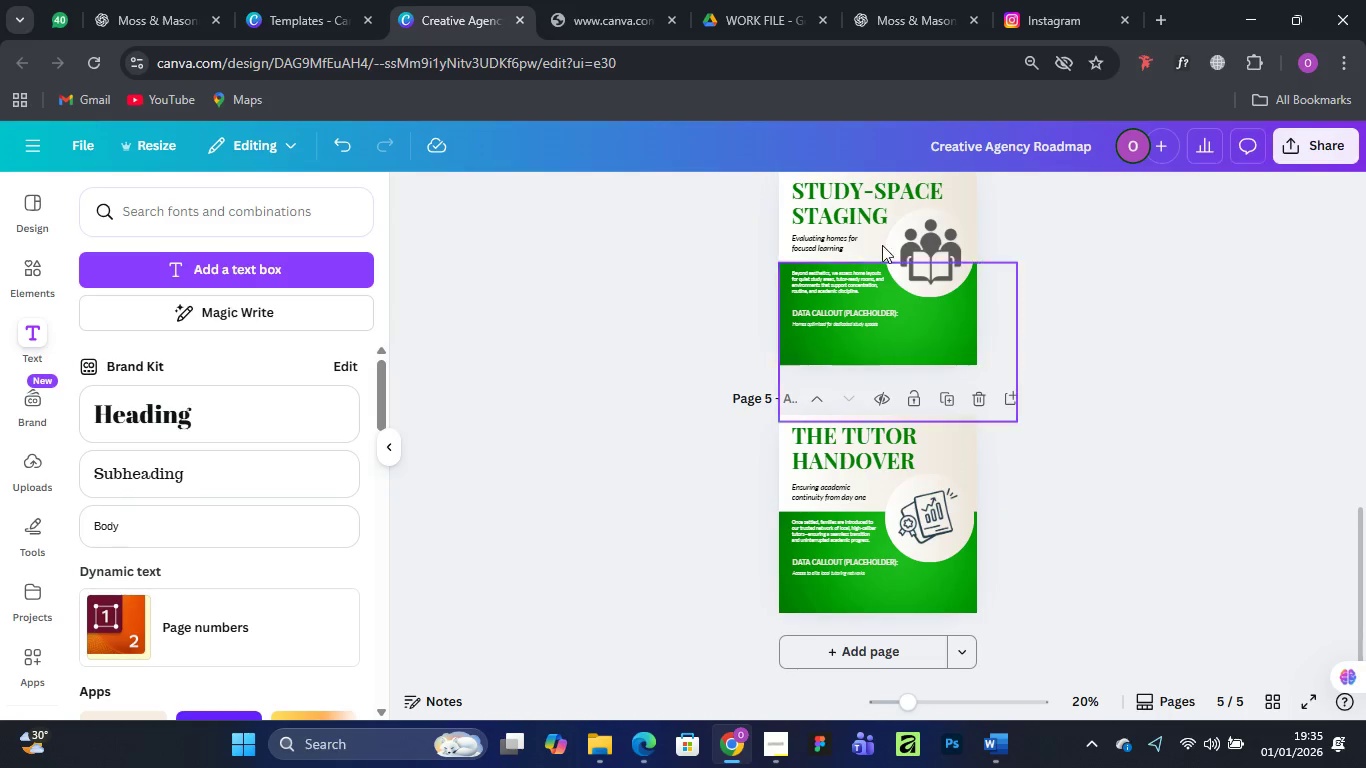 
left_click([883, 8])
 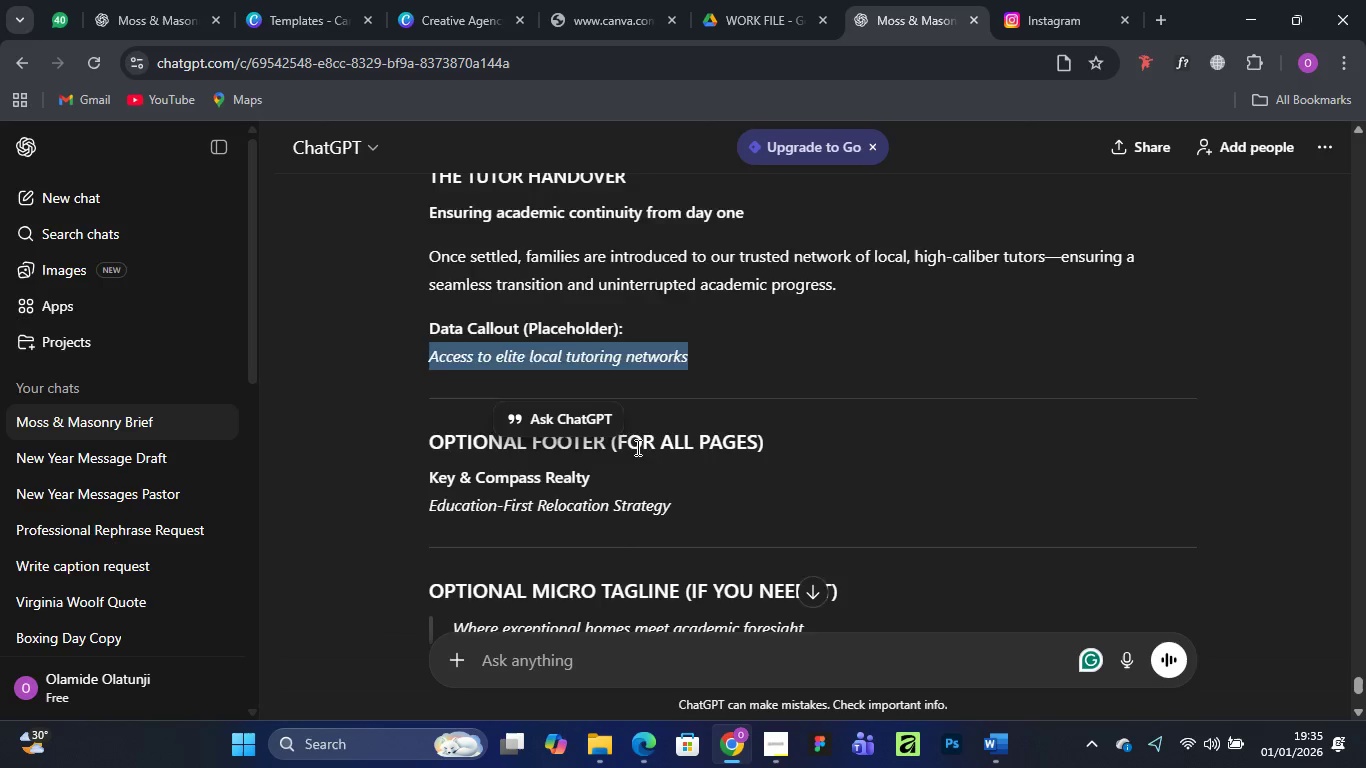 
scroll: coordinate [636, 447], scroll_direction: down, amount: 4.0
 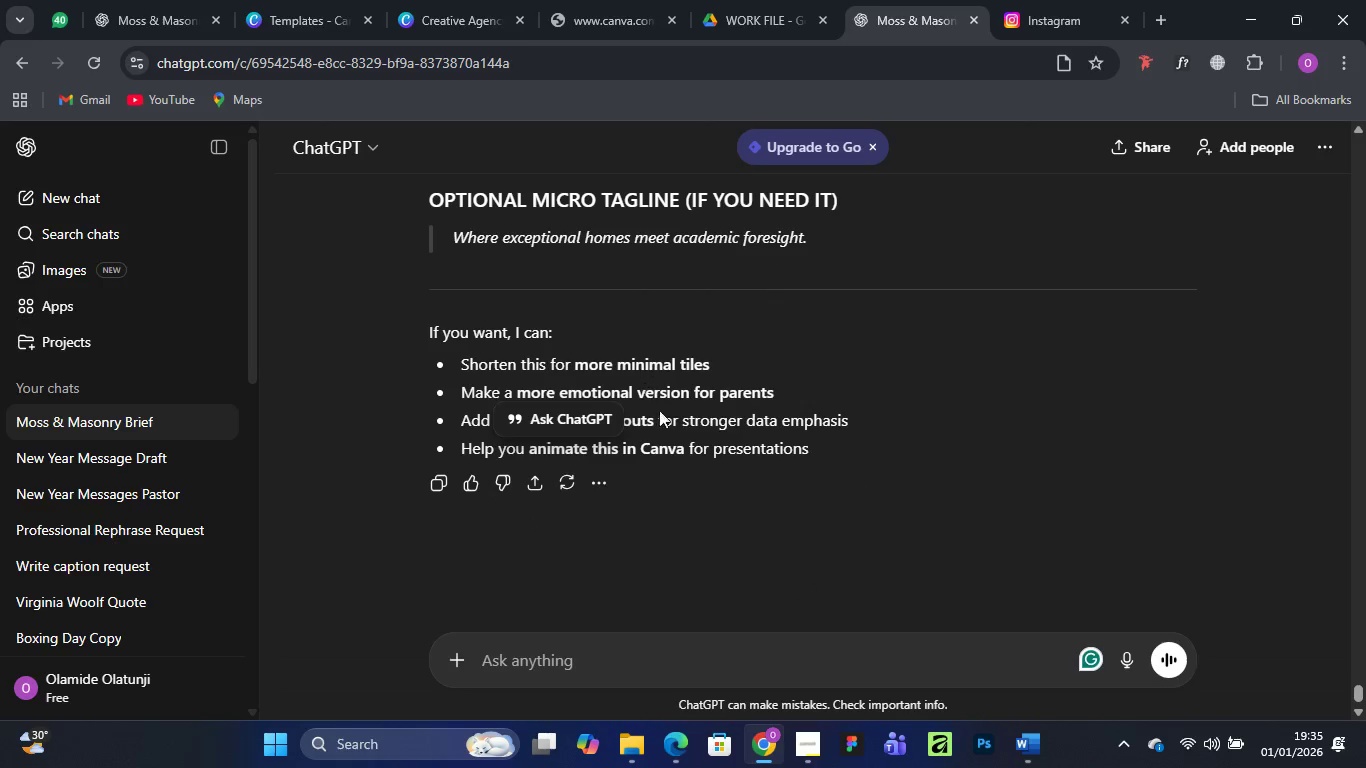 
scroll: coordinate [549, 352], scroll_direction: up, amount: 4.0
 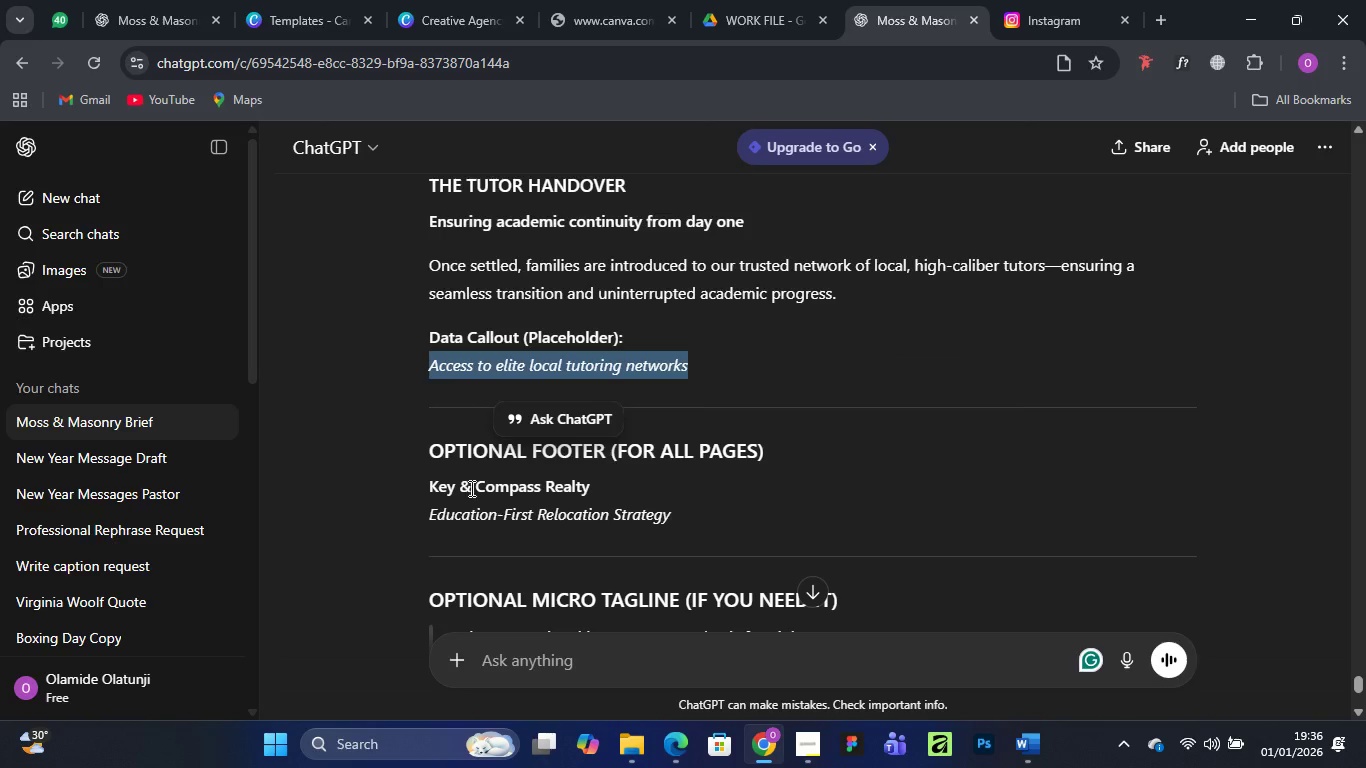 
wait(9.62)
 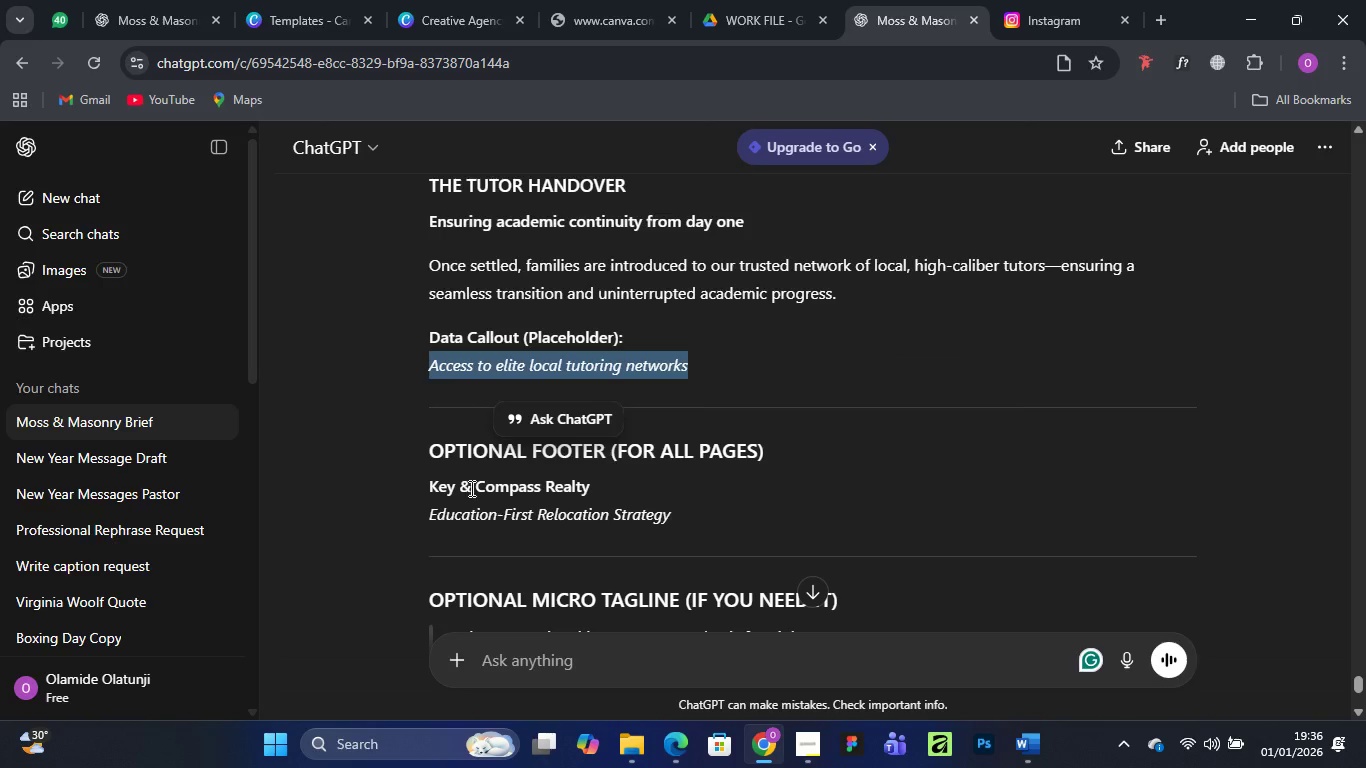 
scroll: coordinate [503, 297], scroll_direction: up, amount: 3.0
 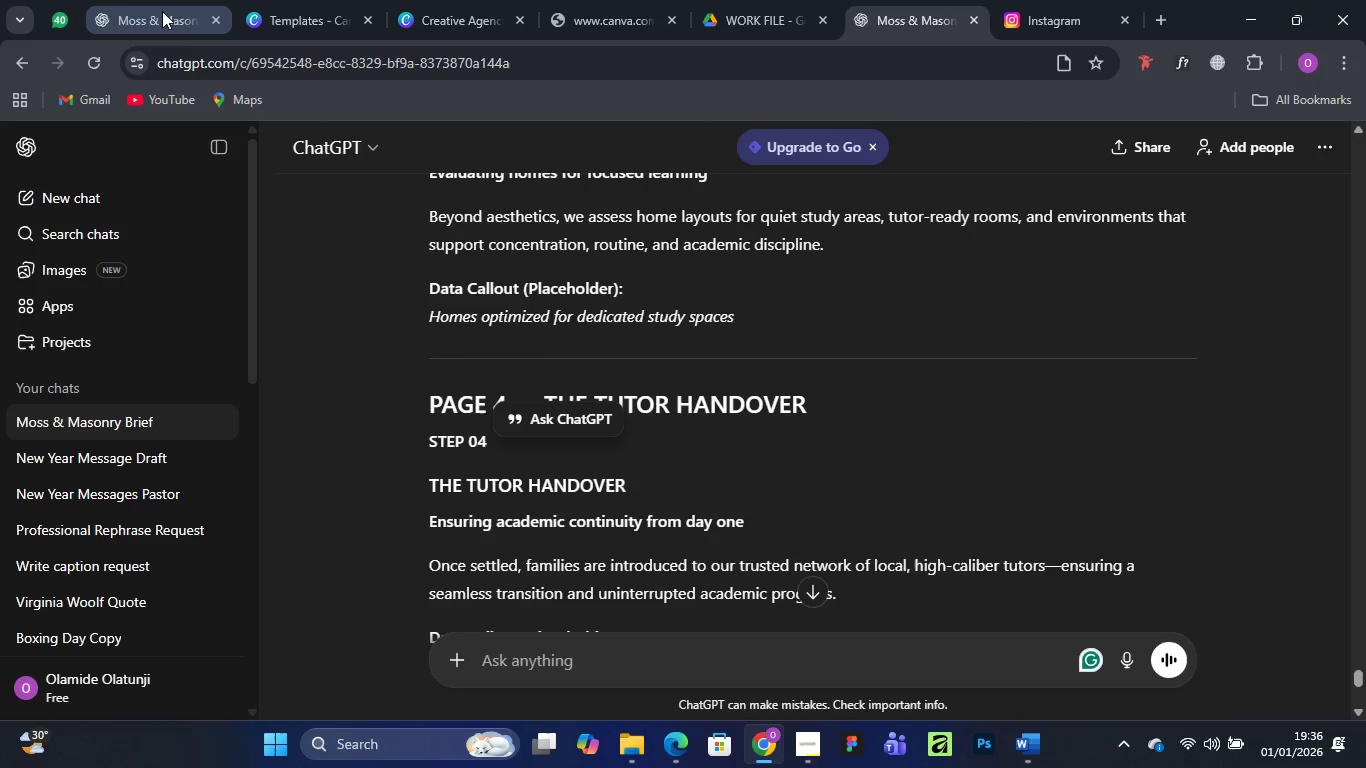 
mouse_move([327, 19])
 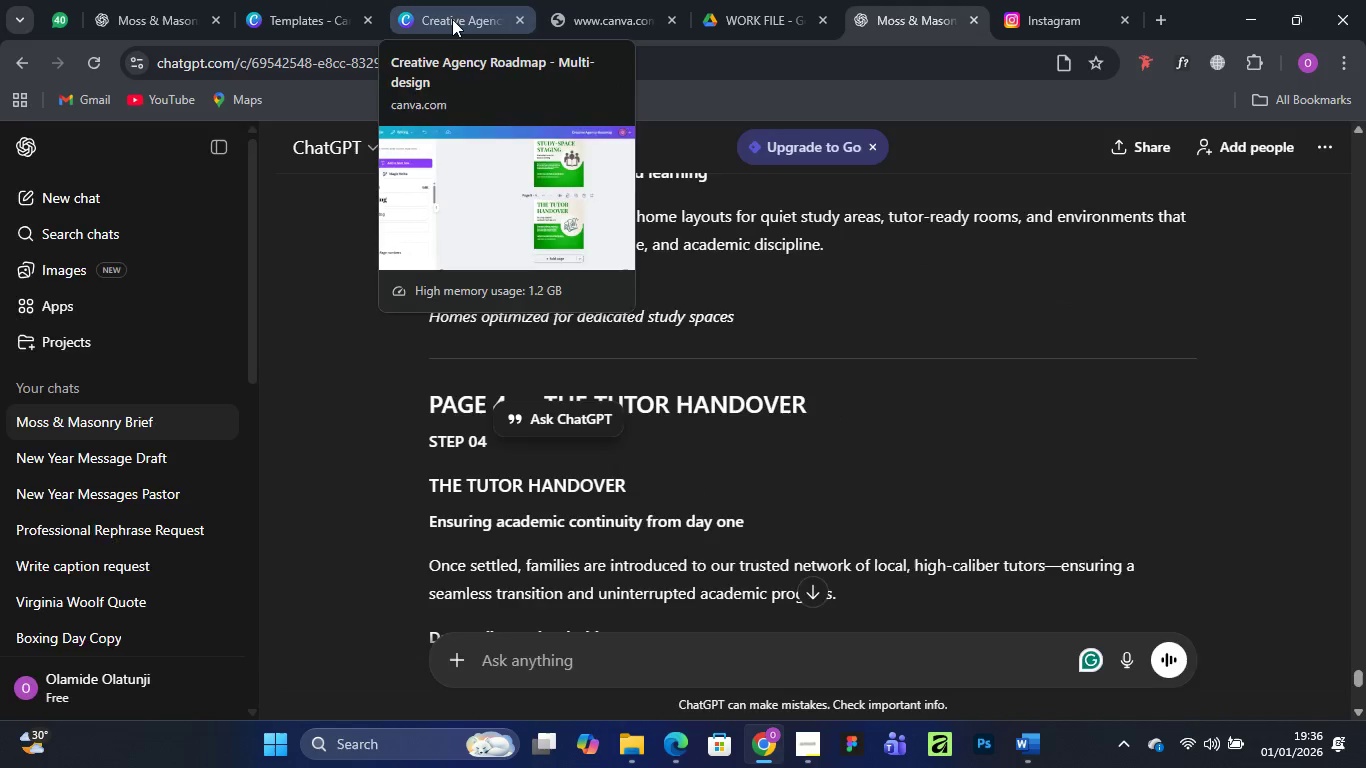 
left_click([452, 19])
 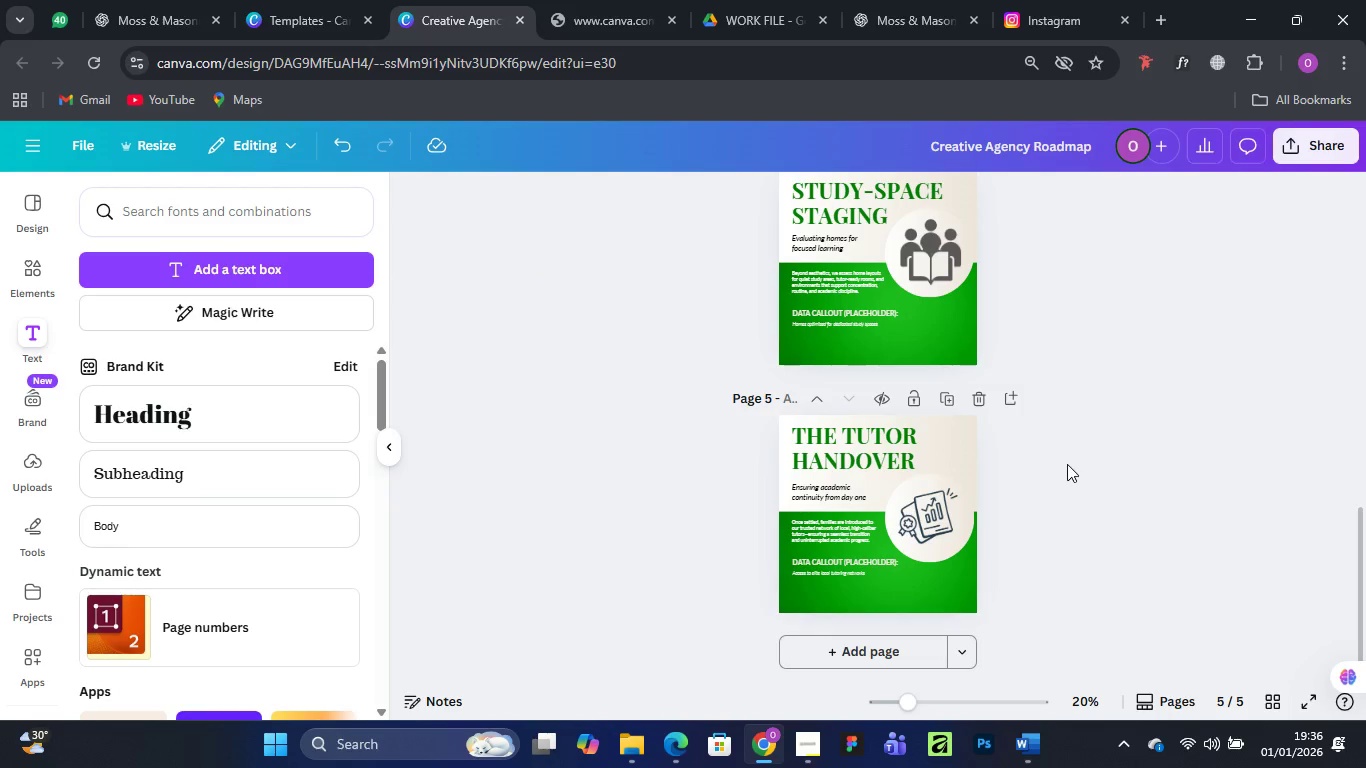 
scroll: coordinate [1064, 461], scroll_direction: none, amount: 0.0
 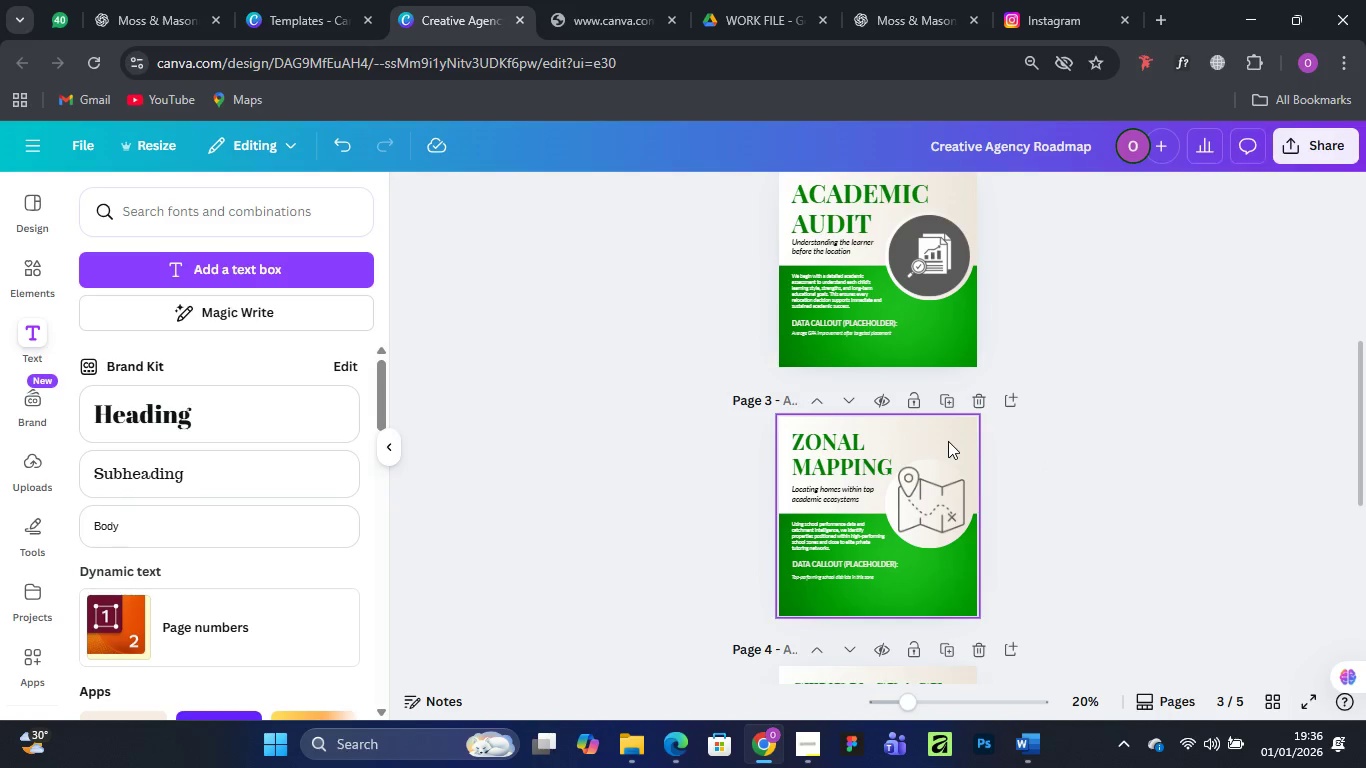 
scroll: coordinate [948, 441], scroll_direction: up, amount: 4.0
 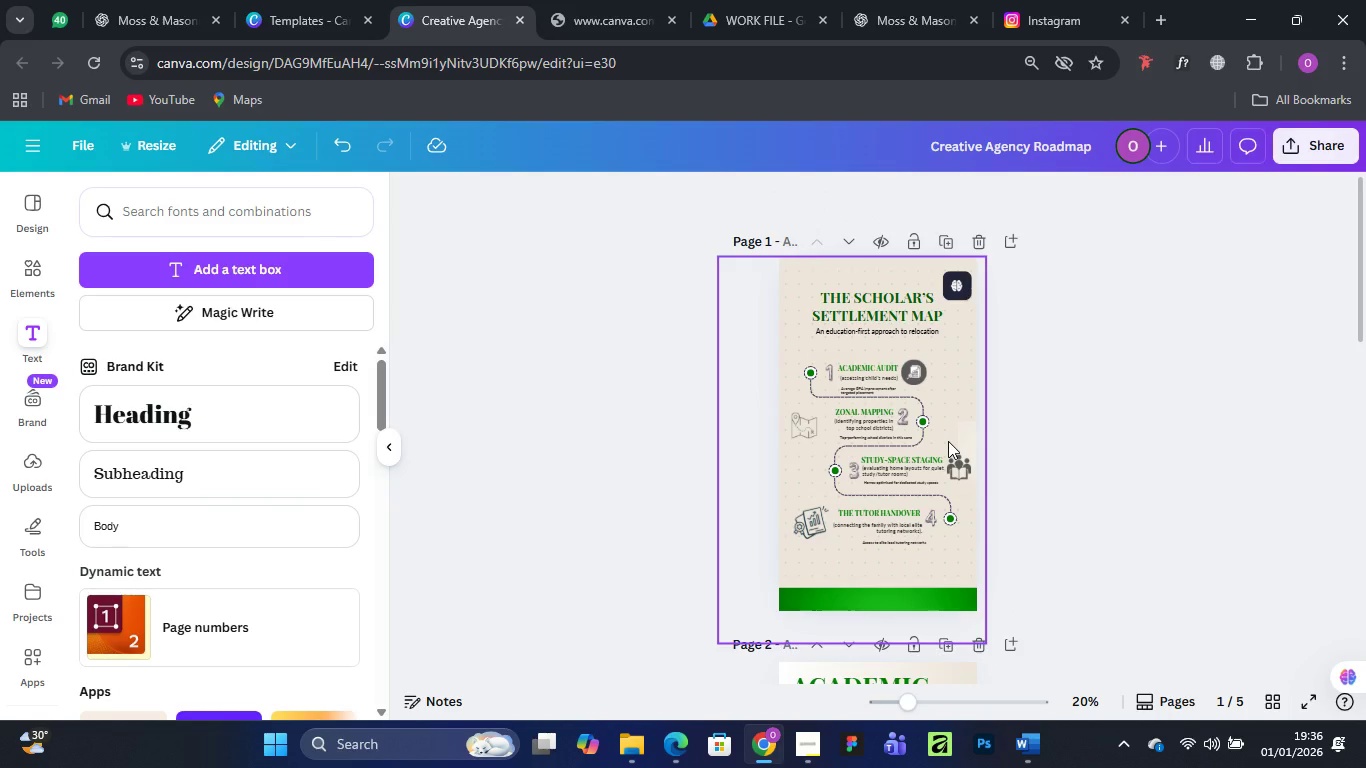 
scroll: coordinate [948, 441], scroll_direction: down, amount: 7.0
 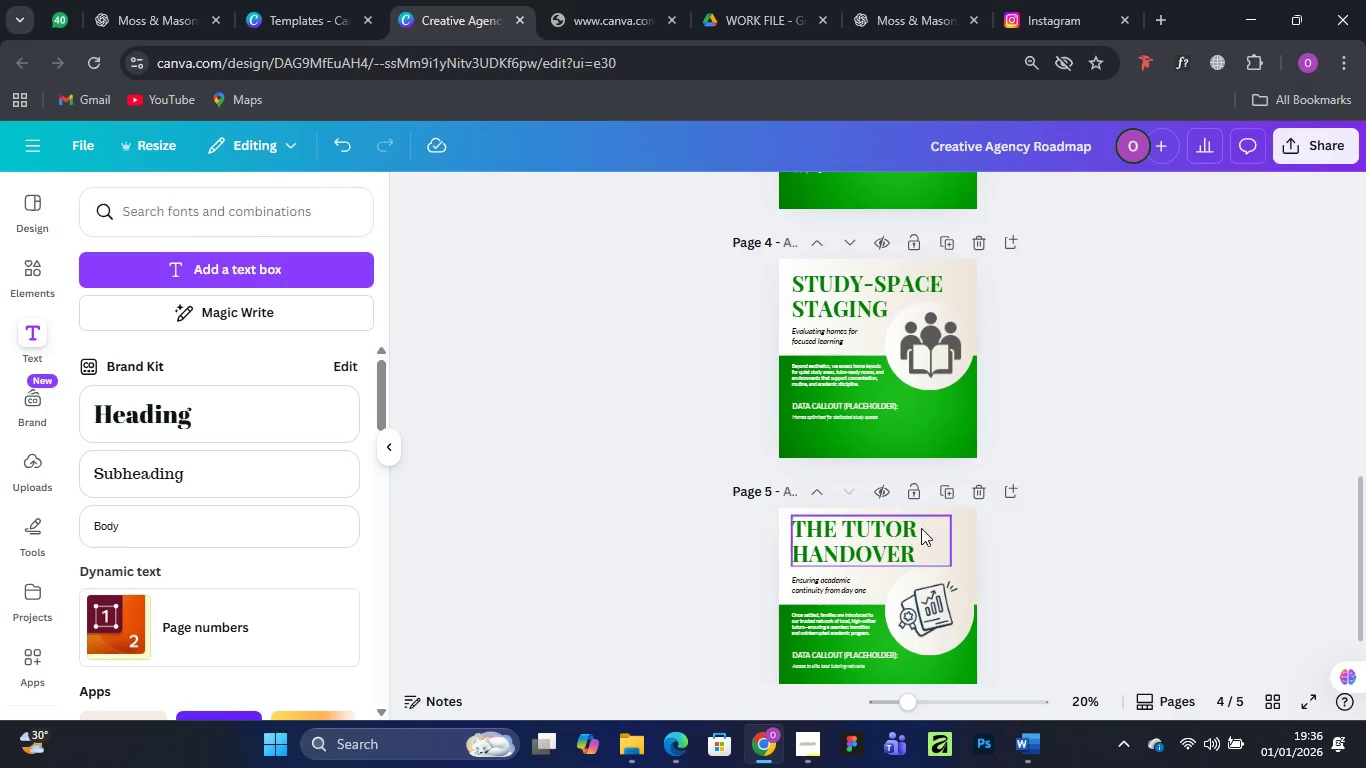 
scroll: coordinate [892, 515], scroll_direction: up, amount: 2.0
 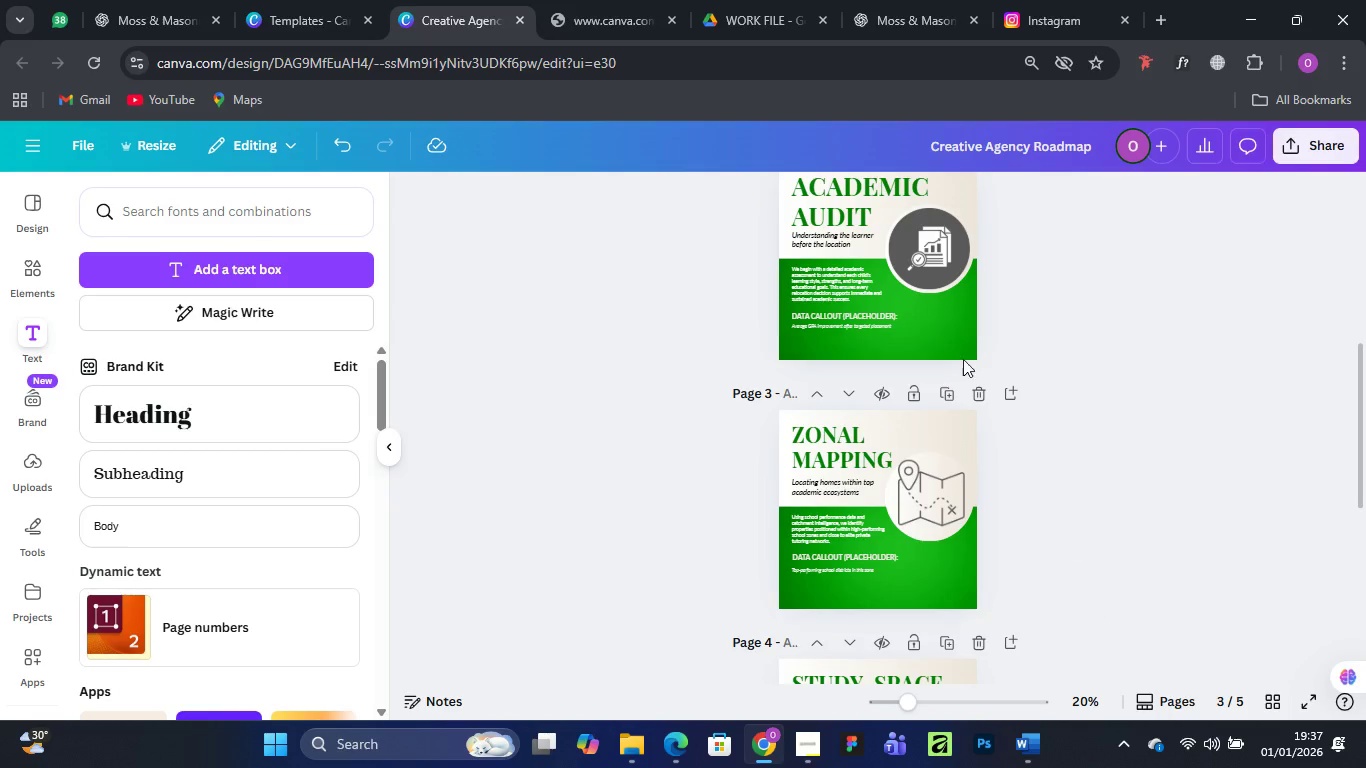 
wait(55.17)
 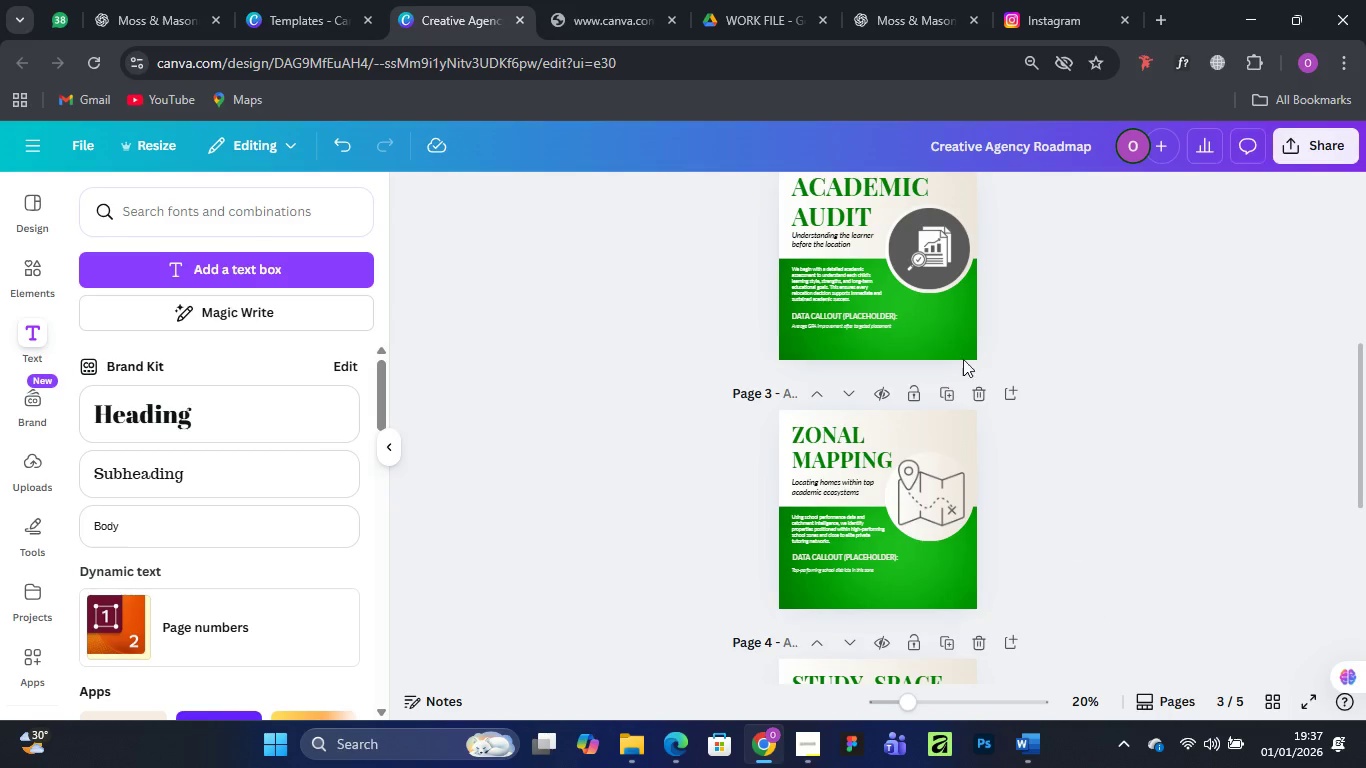 
scroll: coordinate [892, 526], scroll_direction: up, amount: 8.0
 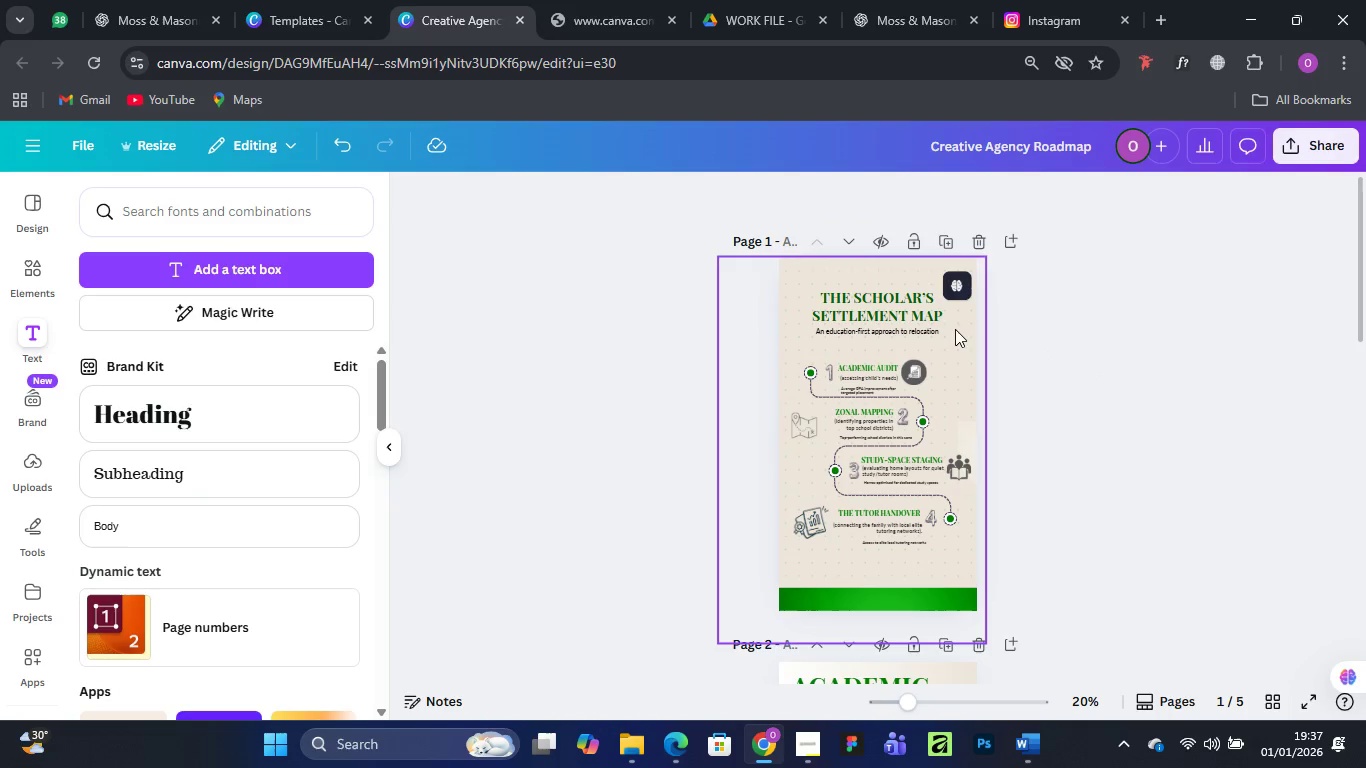 
left_click([966, 328])
 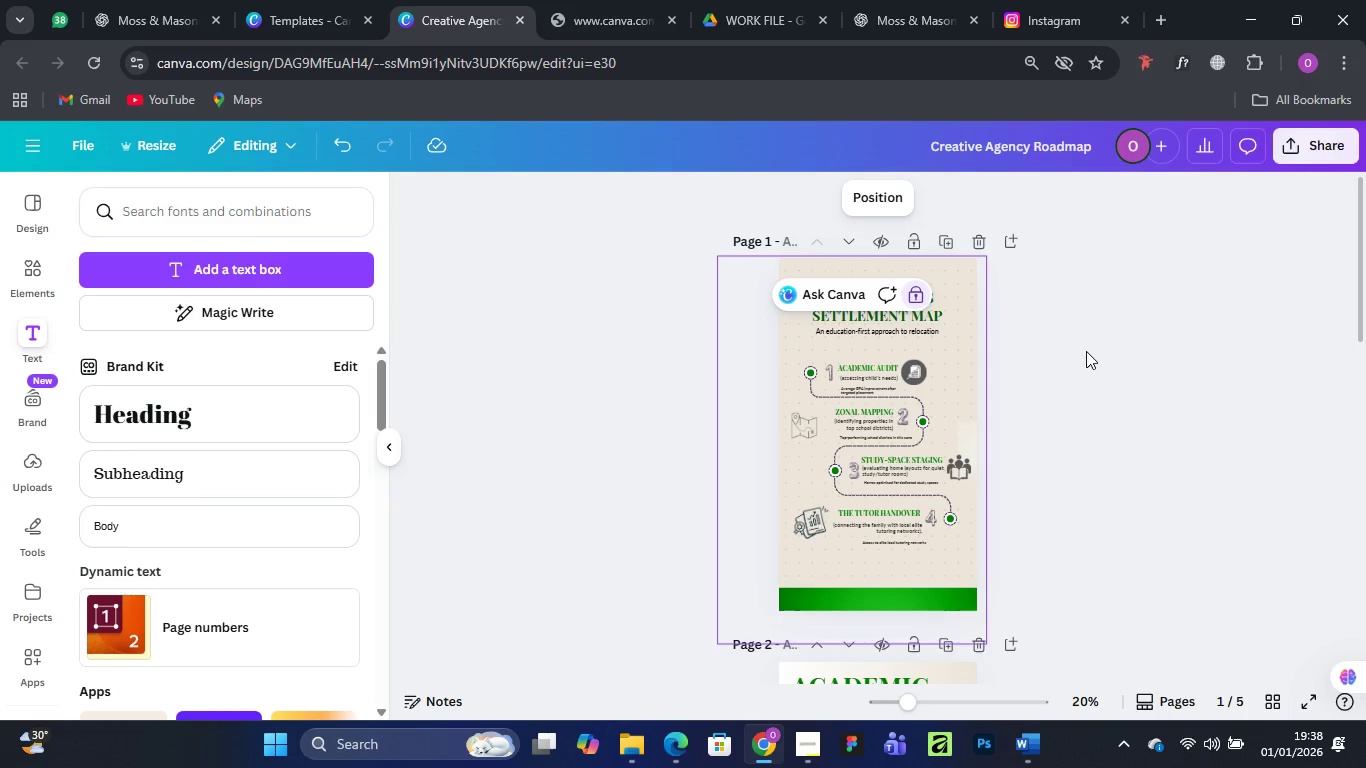 
wait(35.22)
 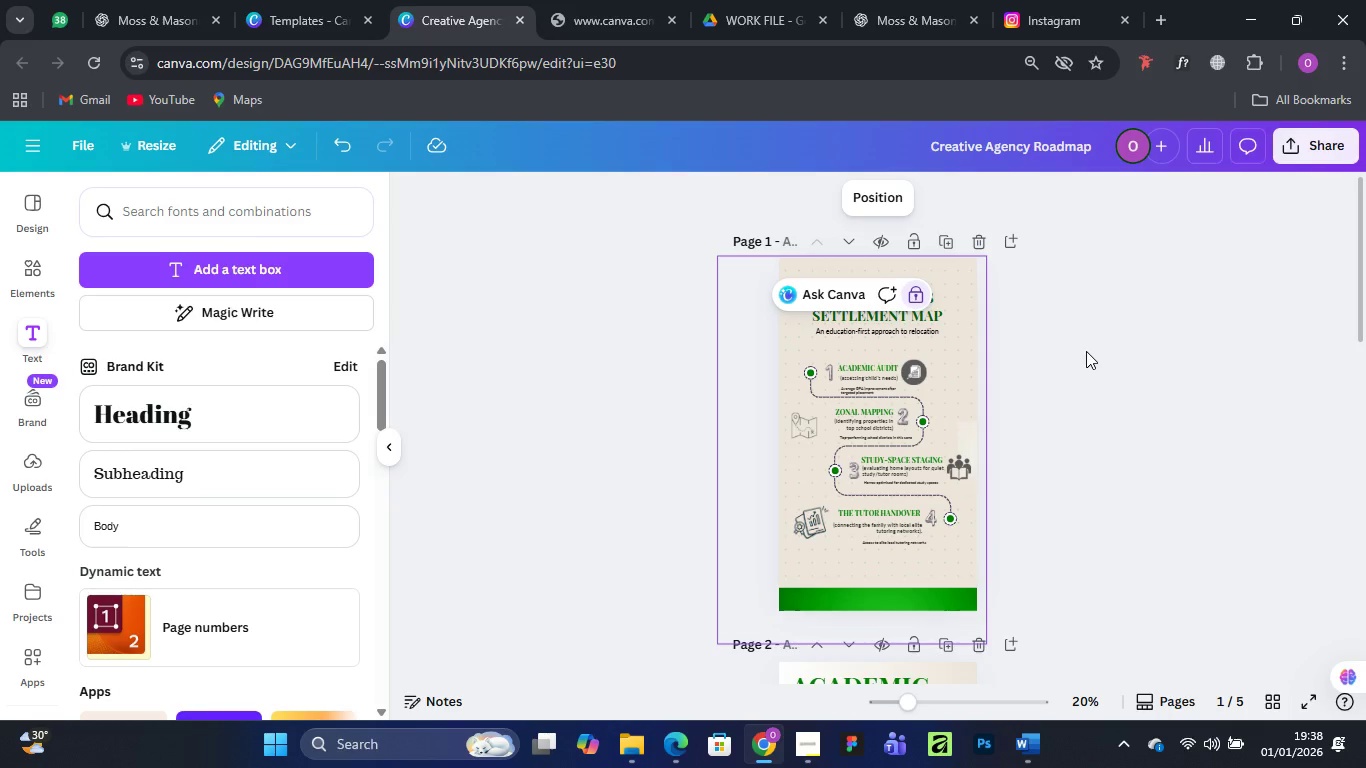 
scroll: coordinate [1084, 351], scroll_direction: down, amount: 3.0
 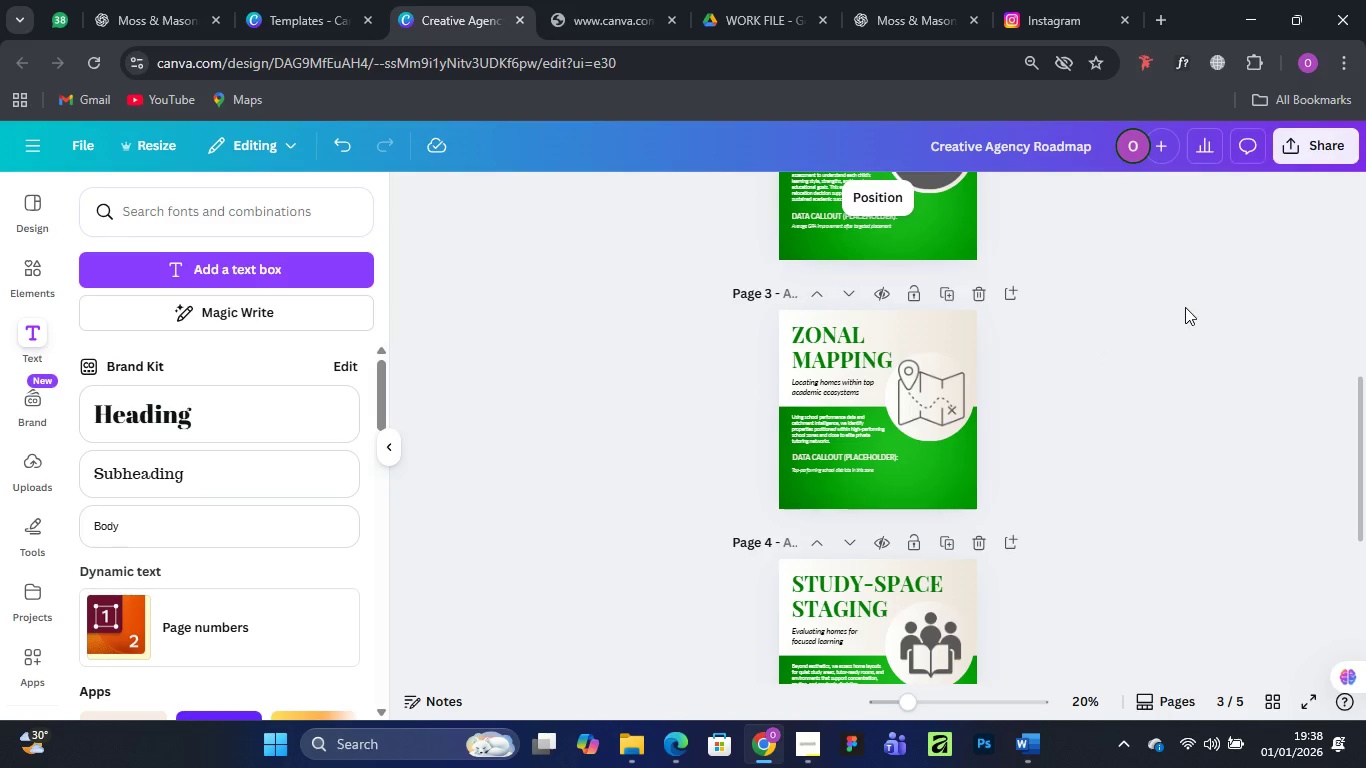 
wait(5.6)
 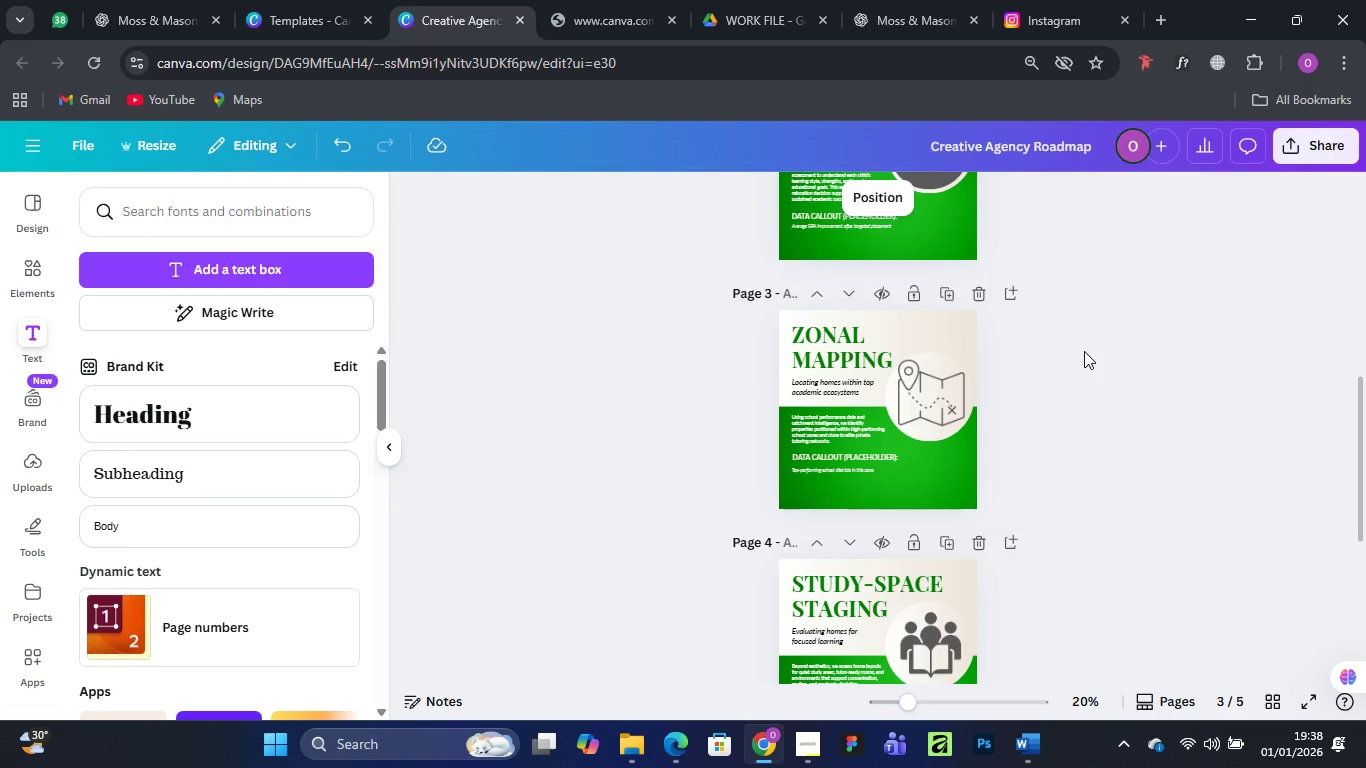 
mouse_move([727, 20])
 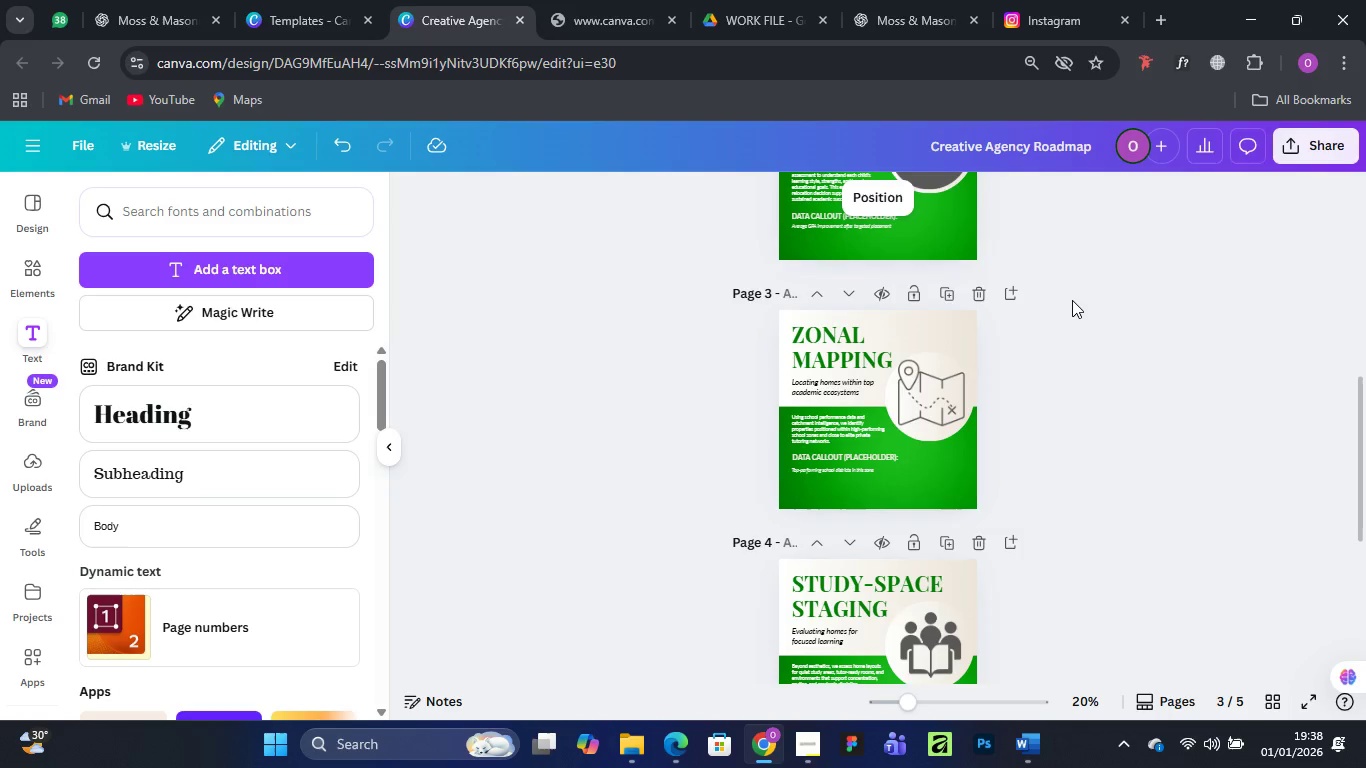 
left_click([1072, 300])
 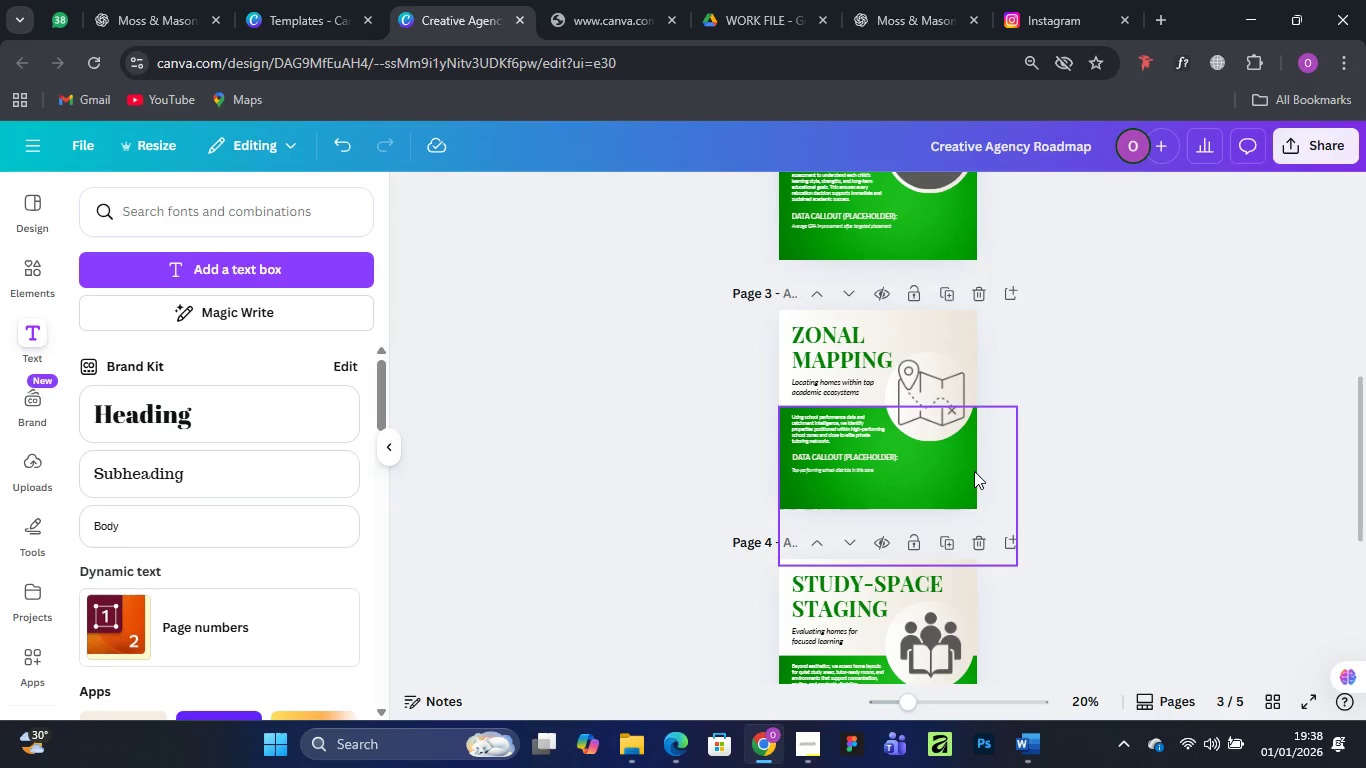 
key(Control+Equal)
 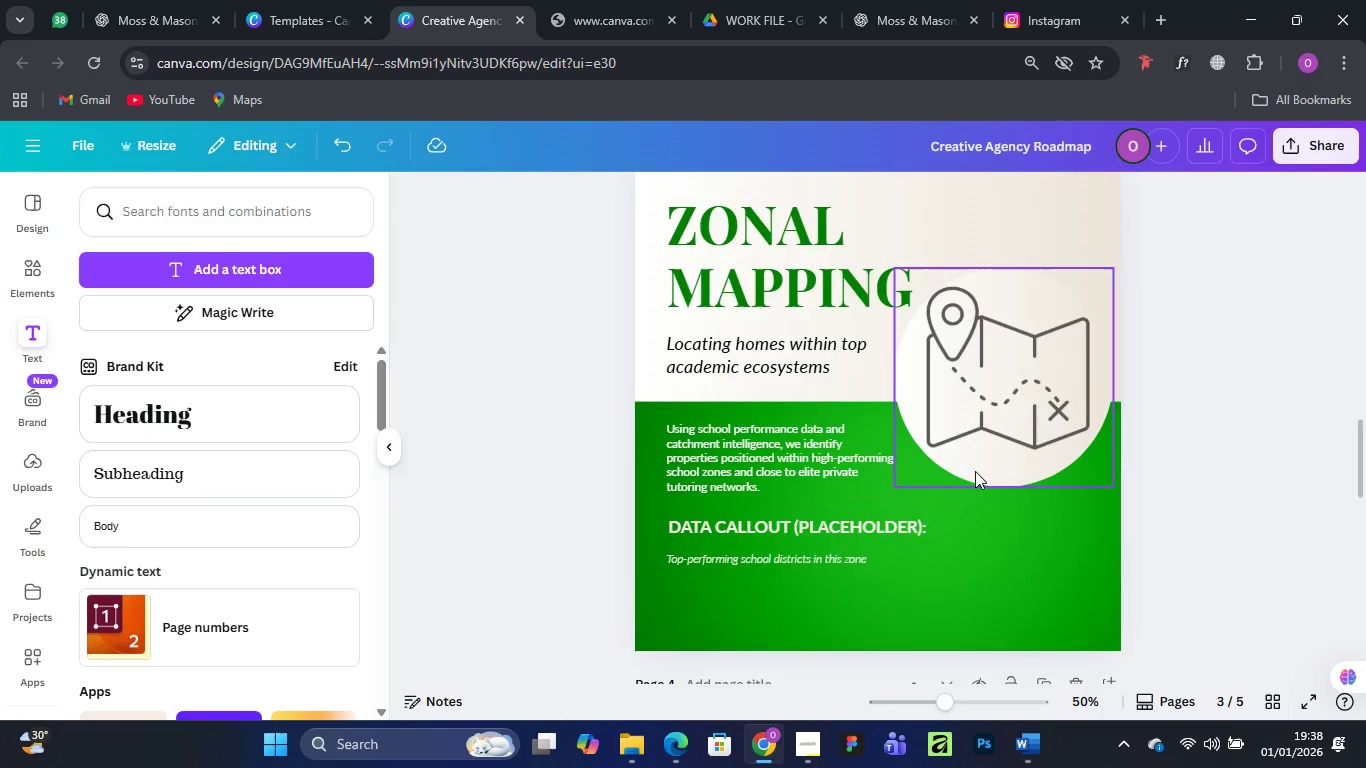 
key(Control+Equal)
 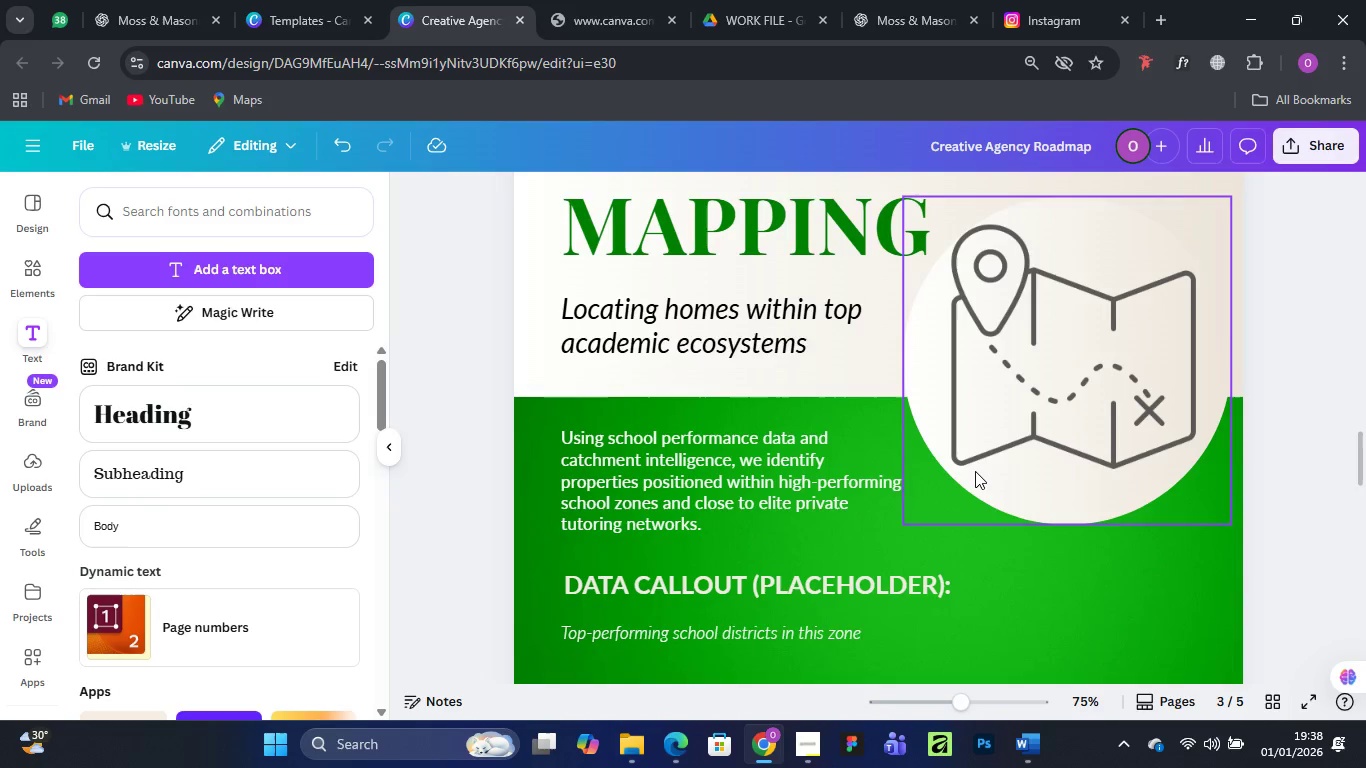 
key(Control+Equal)
 